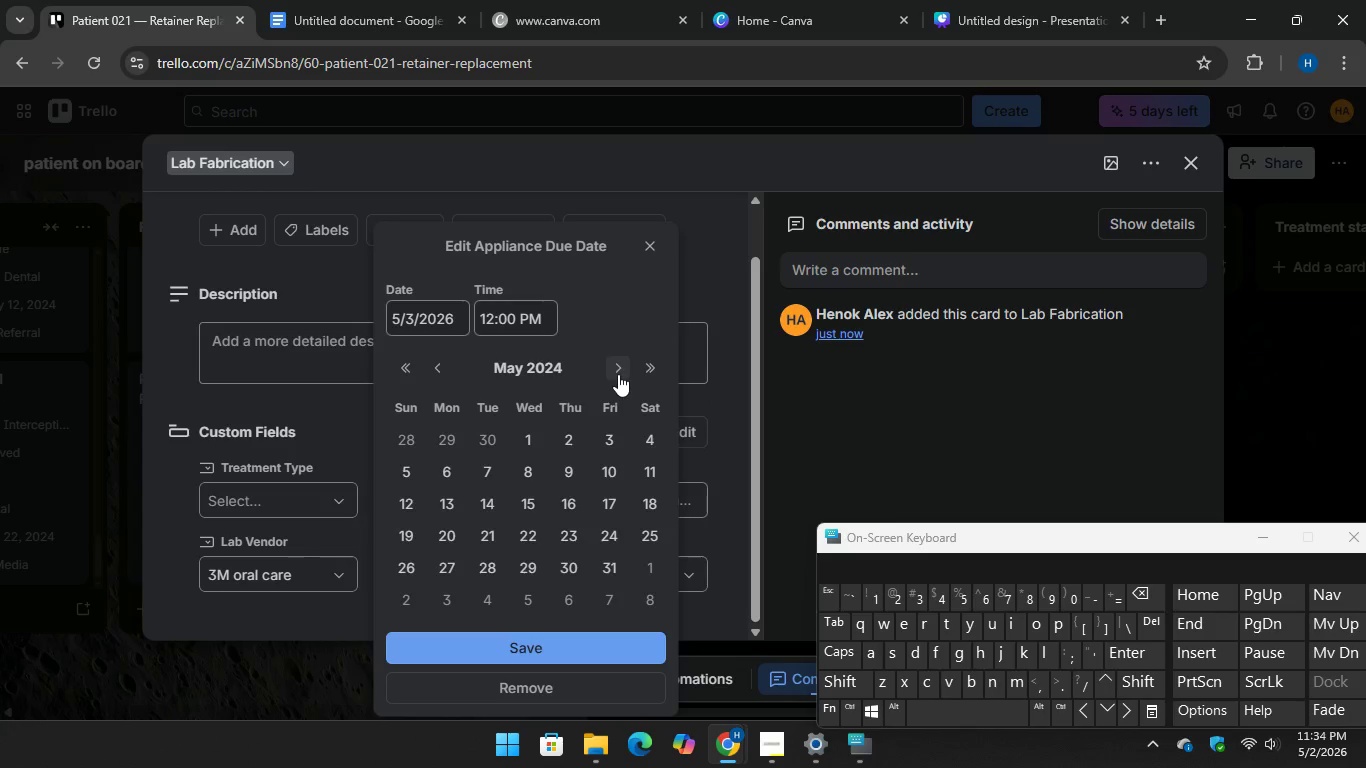 
double_click([620, 373])
 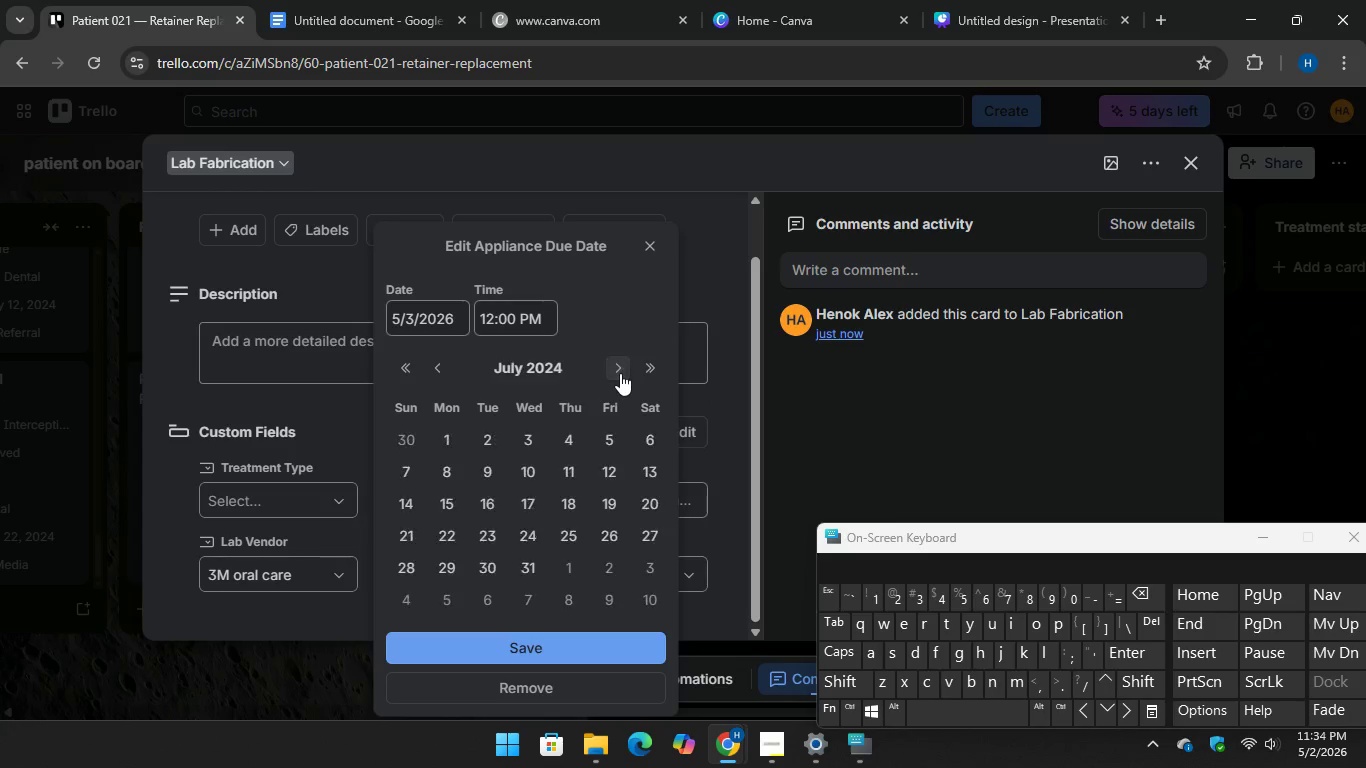 
triple_click([620, 373])
 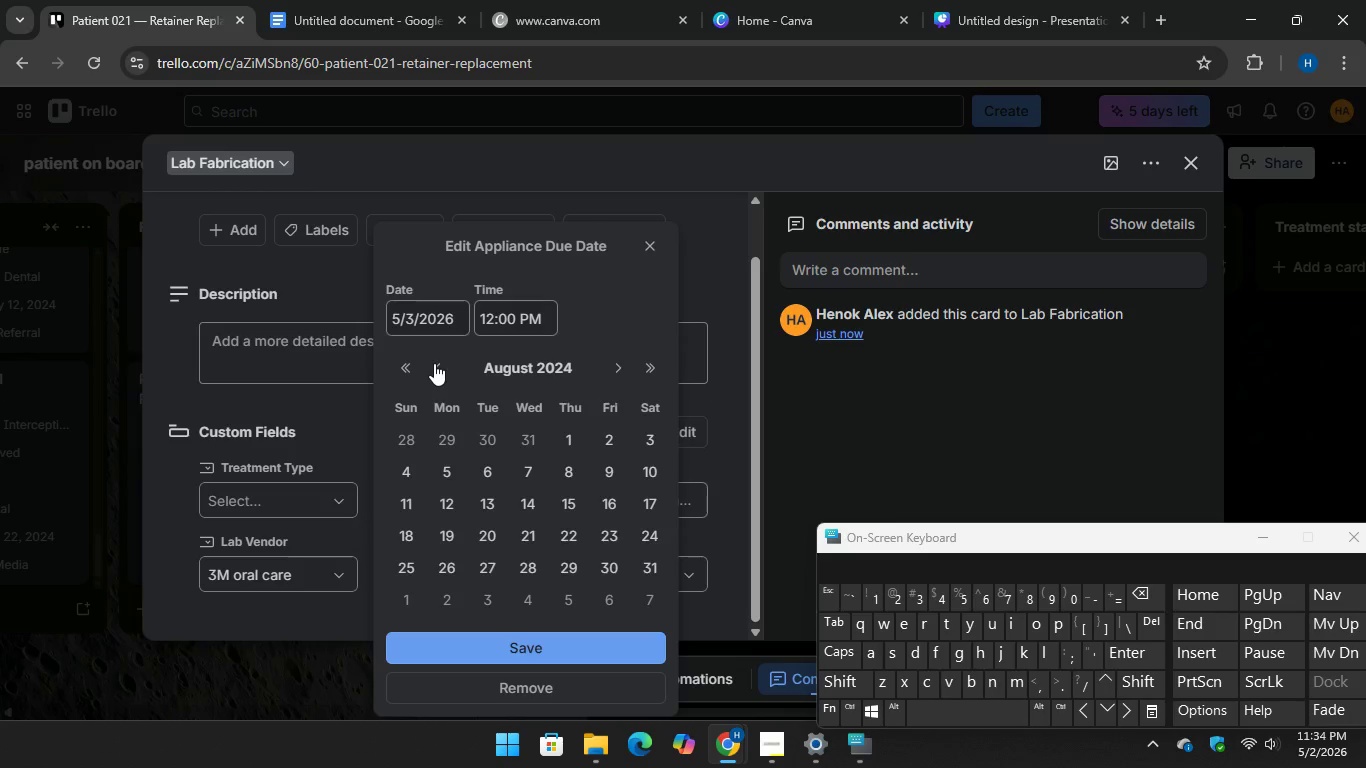 
left_click([436, 365])
 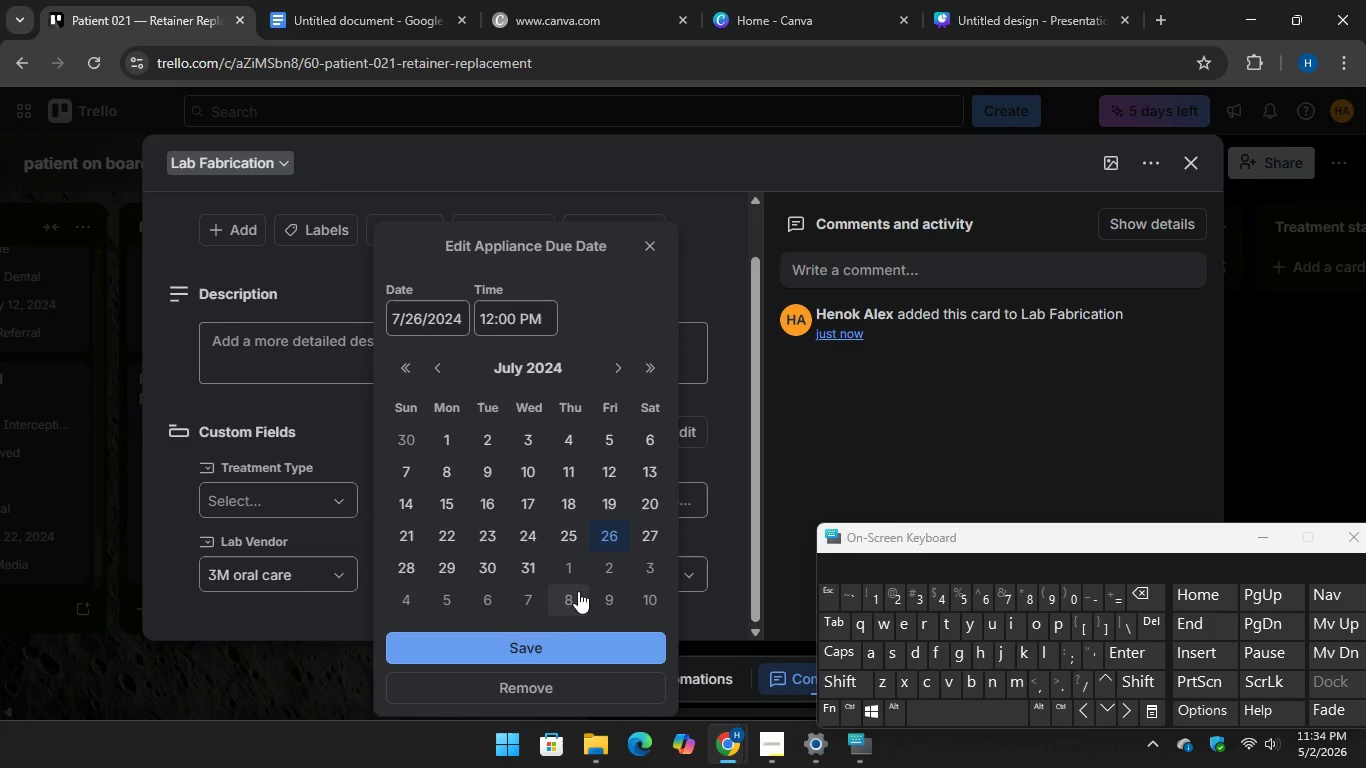 
left_click([558, 639])
 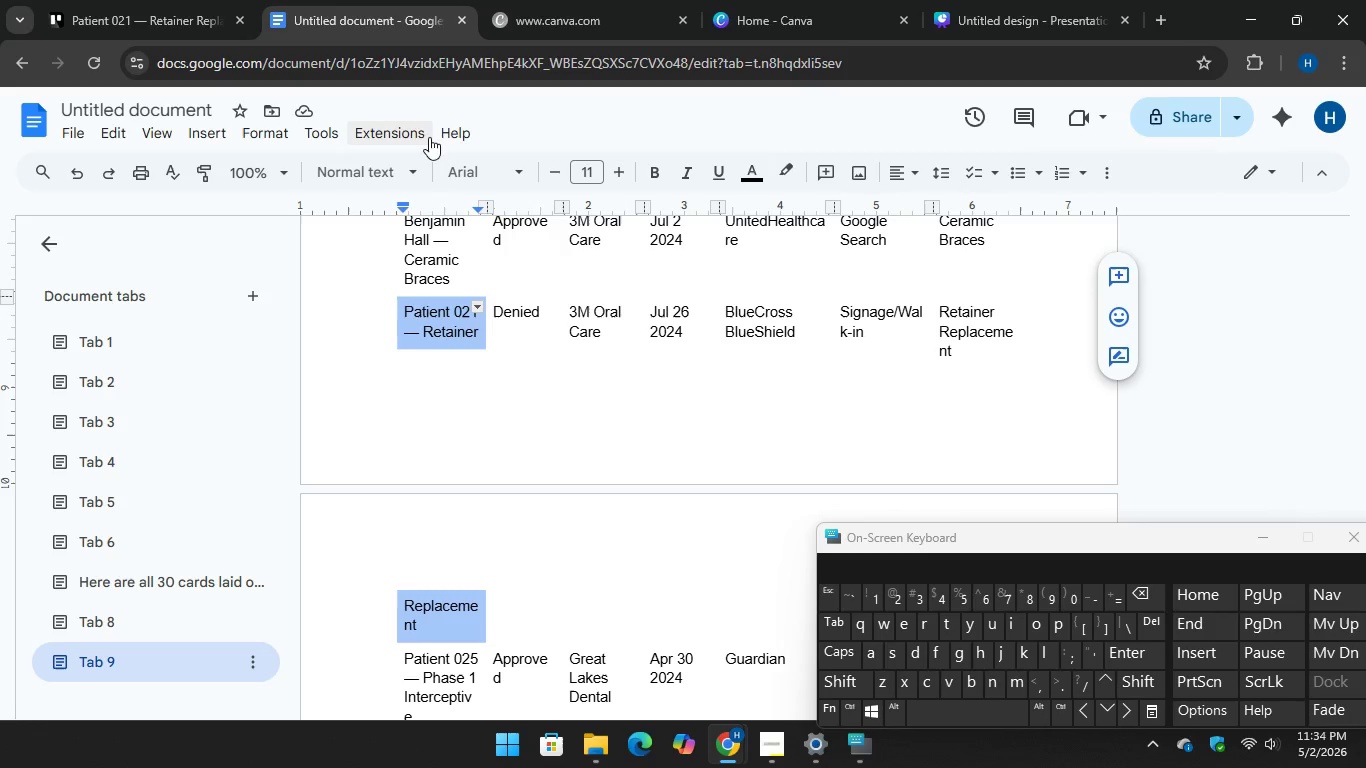 
left_click([162, 0])
 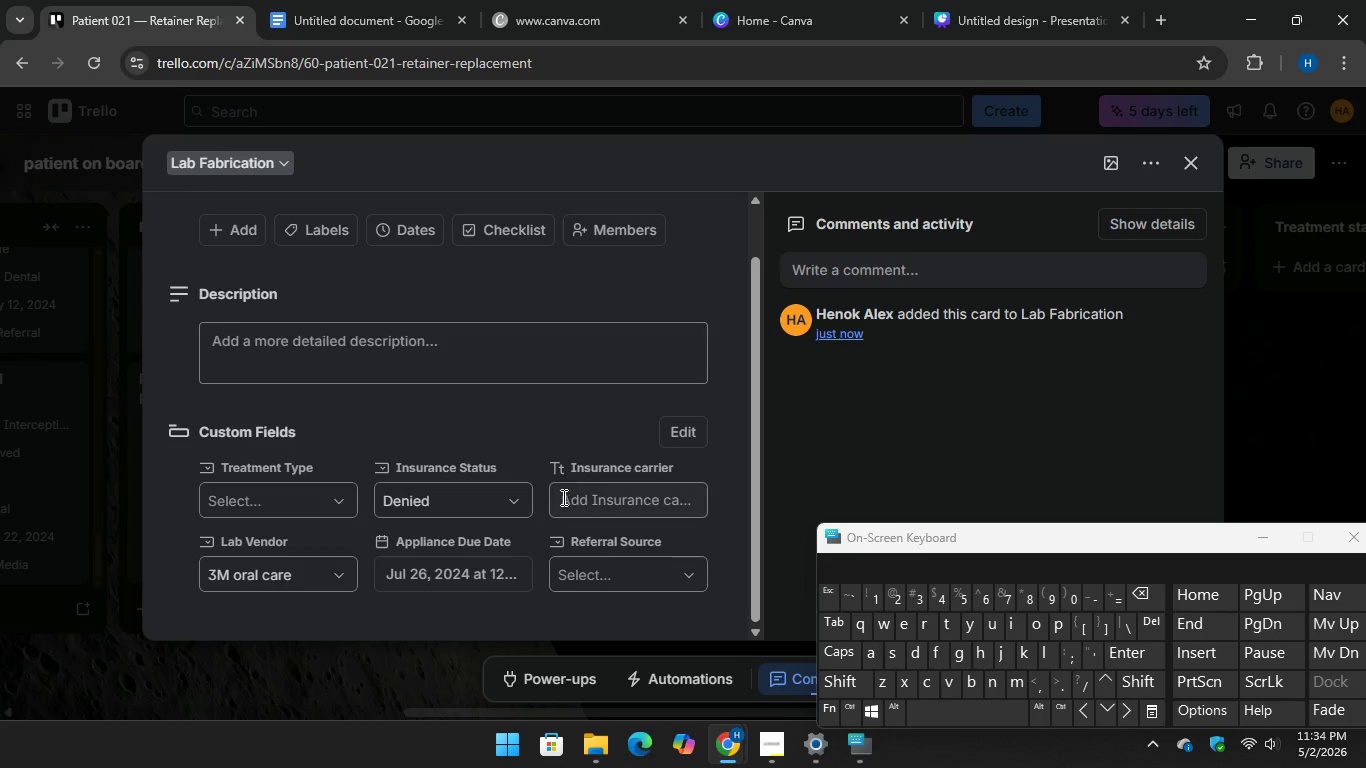 
left_click([568, 493])
 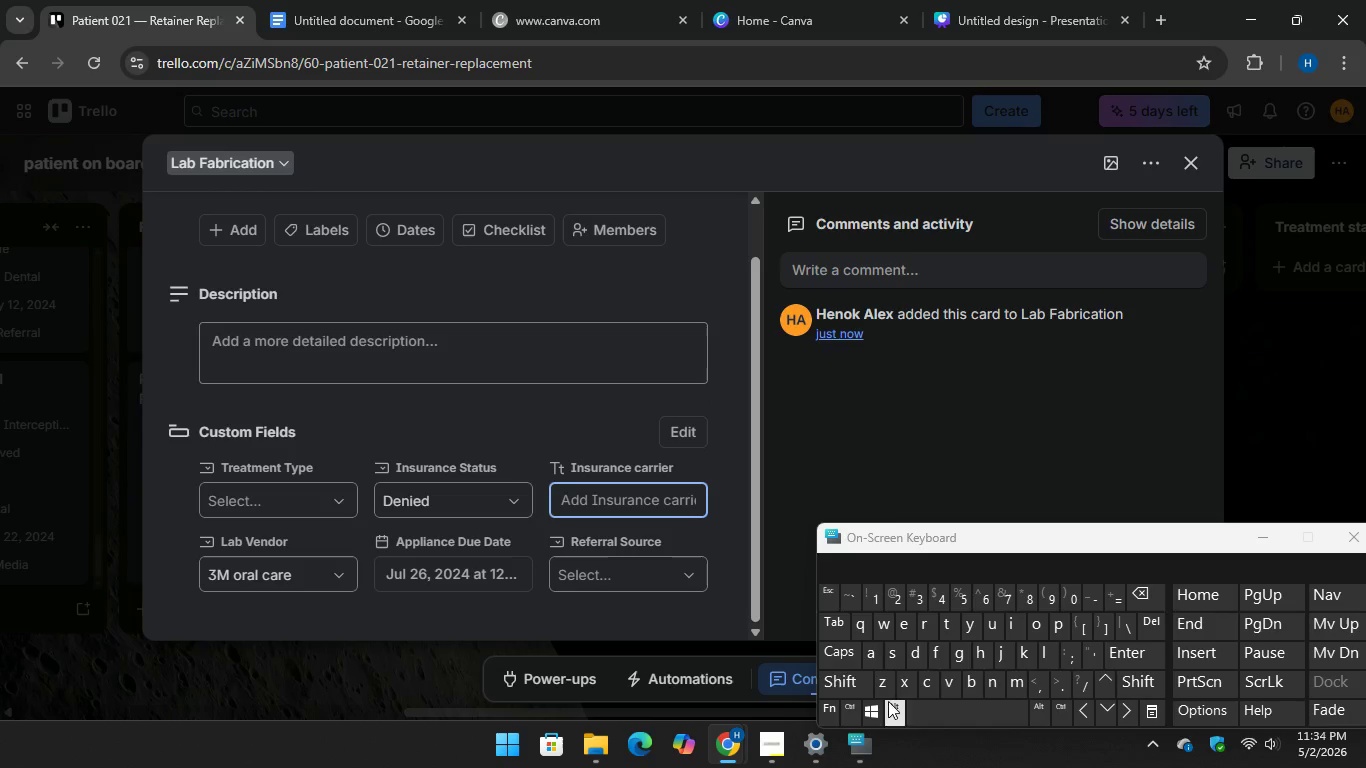 
wait(8.66)
 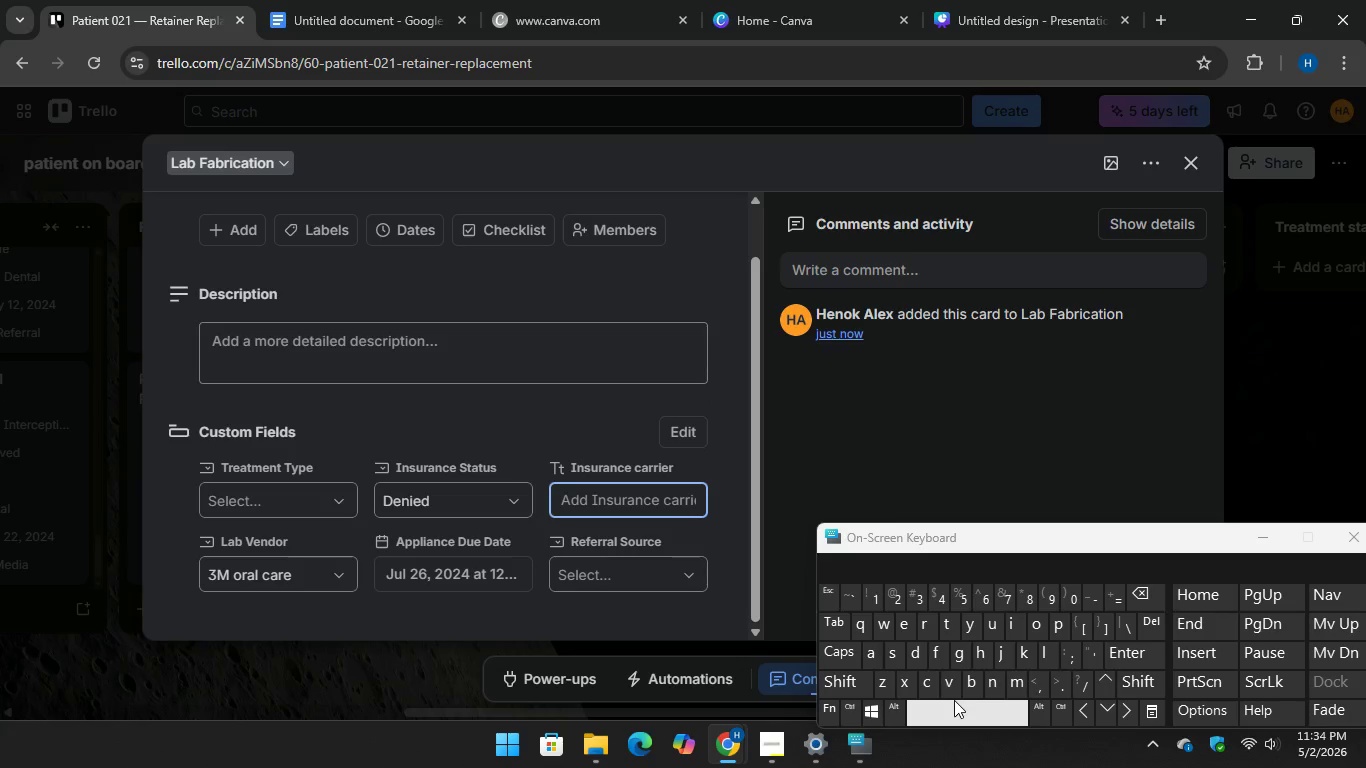 
type(Bluec)
 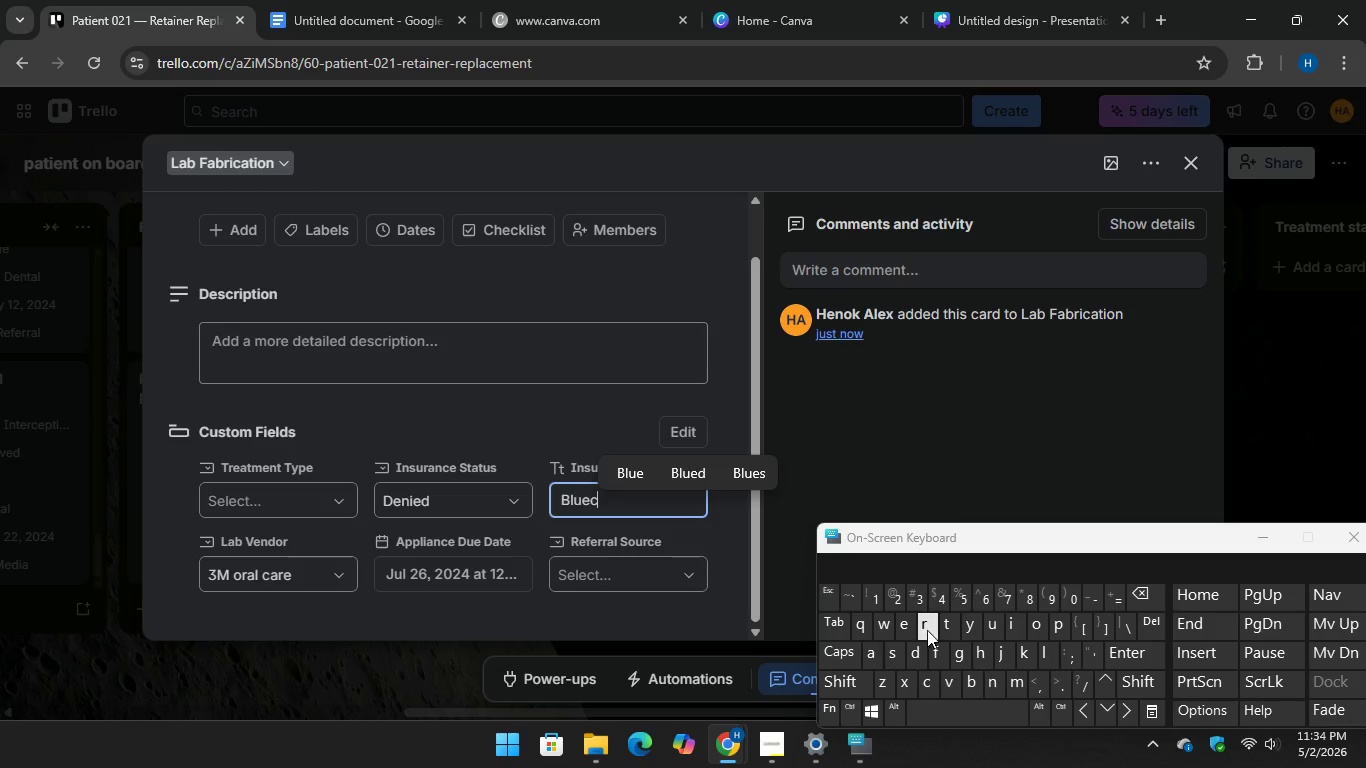 
type(ross)
 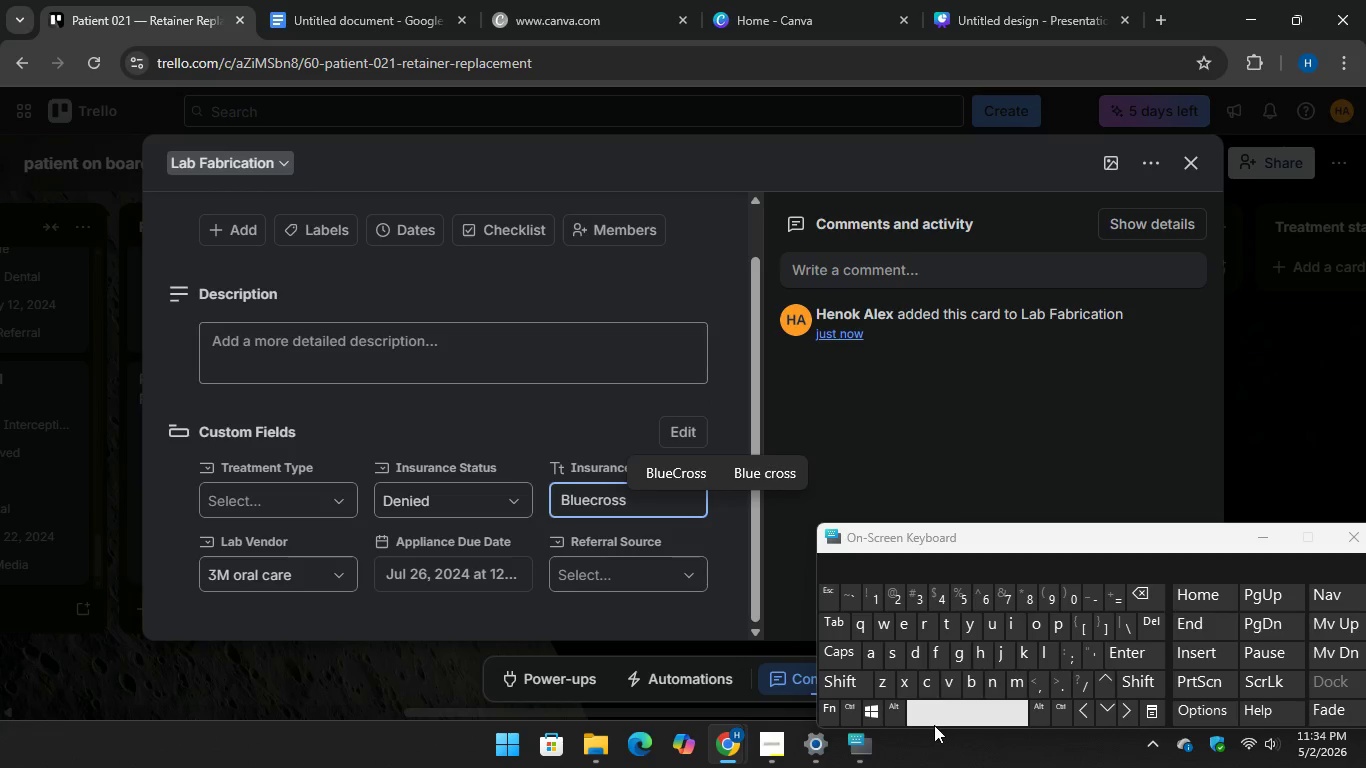 
type( Blue )
 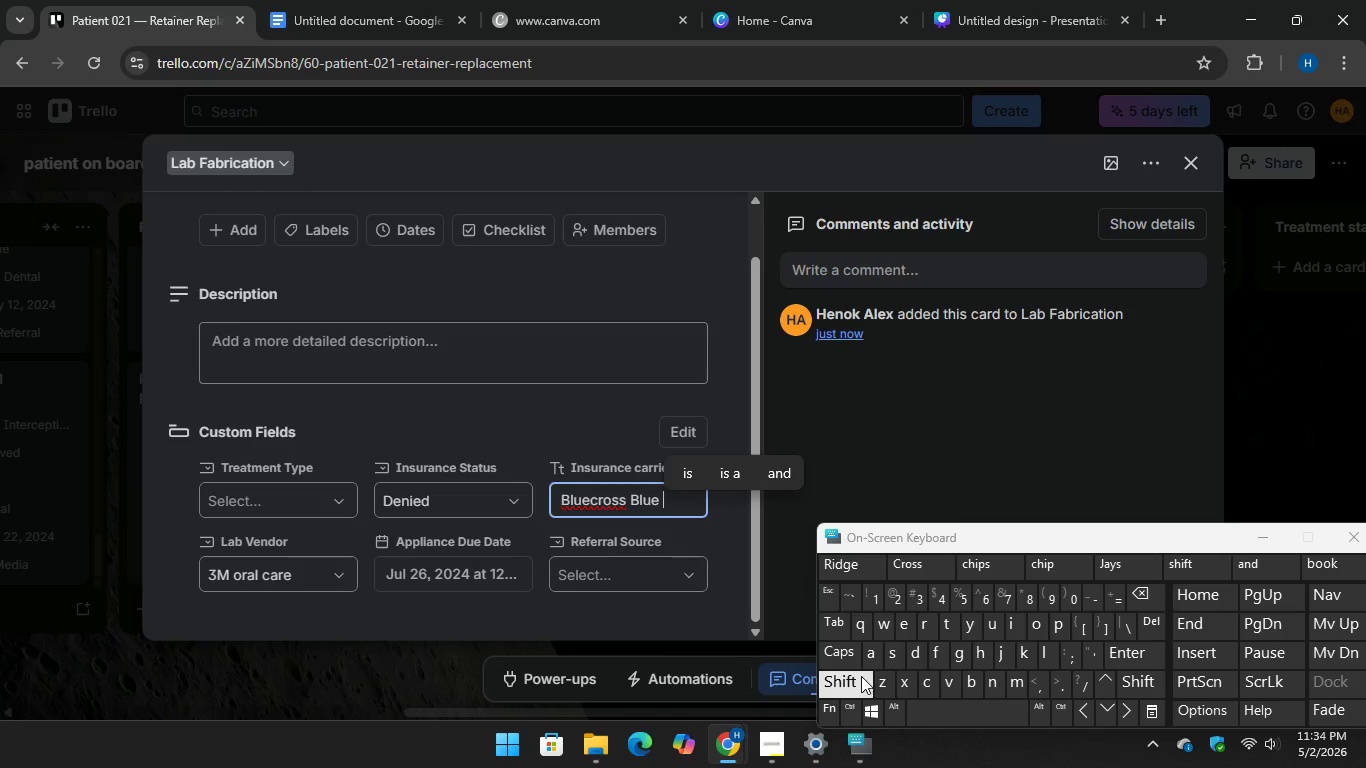 
key(Backspace)
type(shield)
 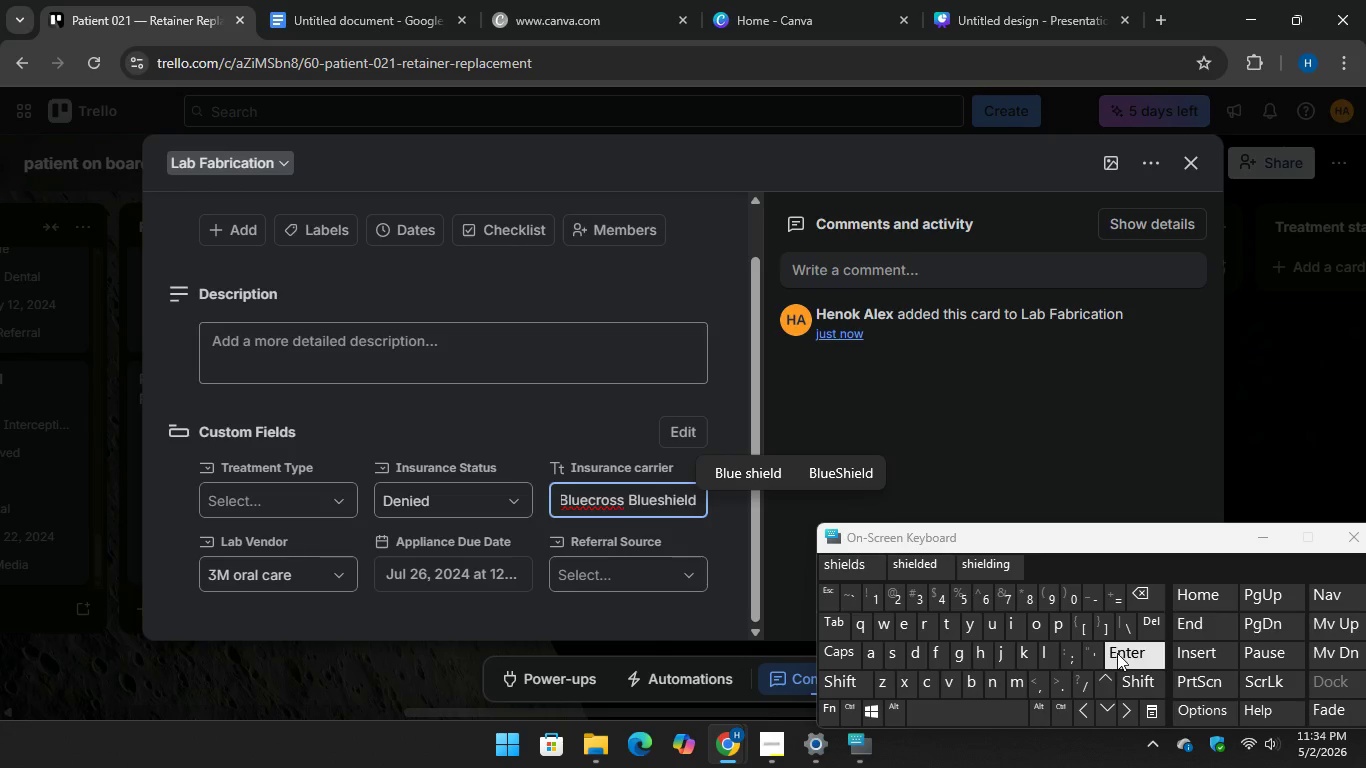 
key(Enter)
 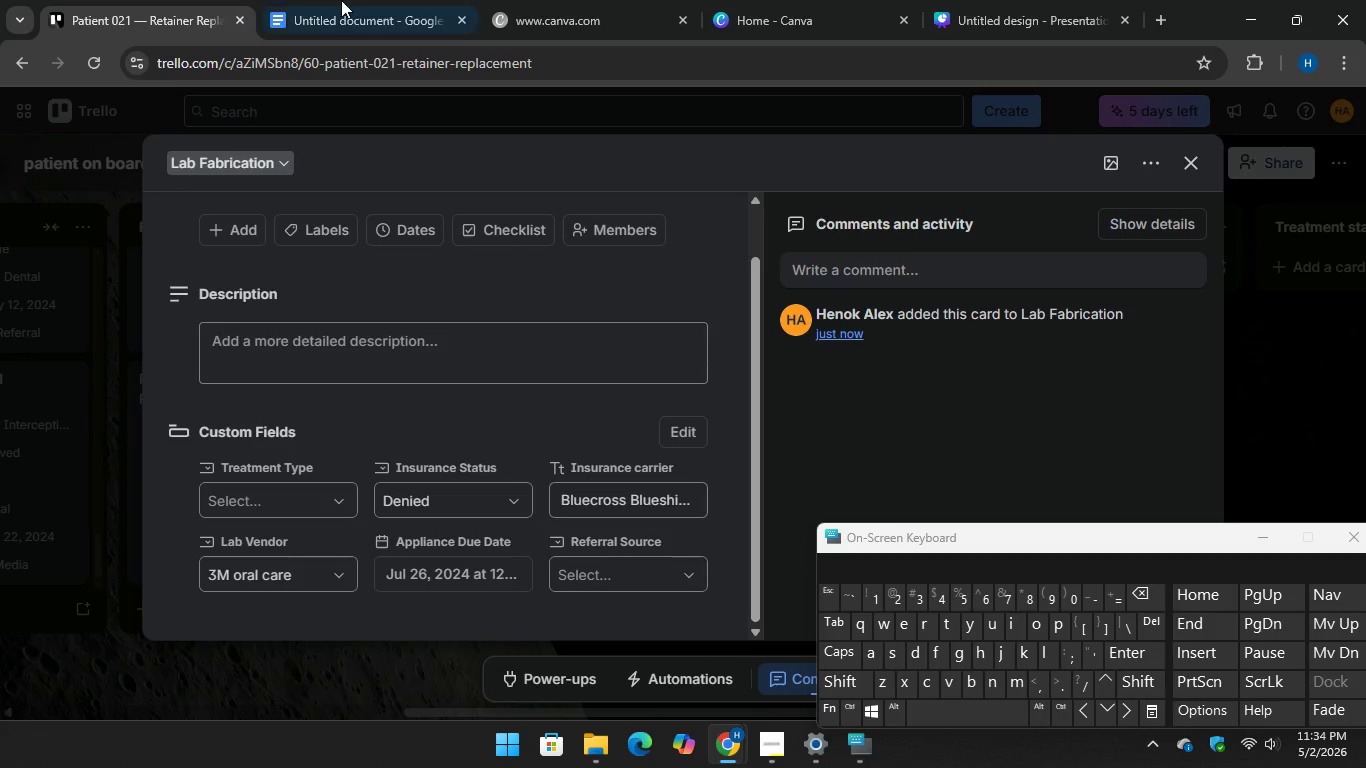 
left_click([353, 0])
 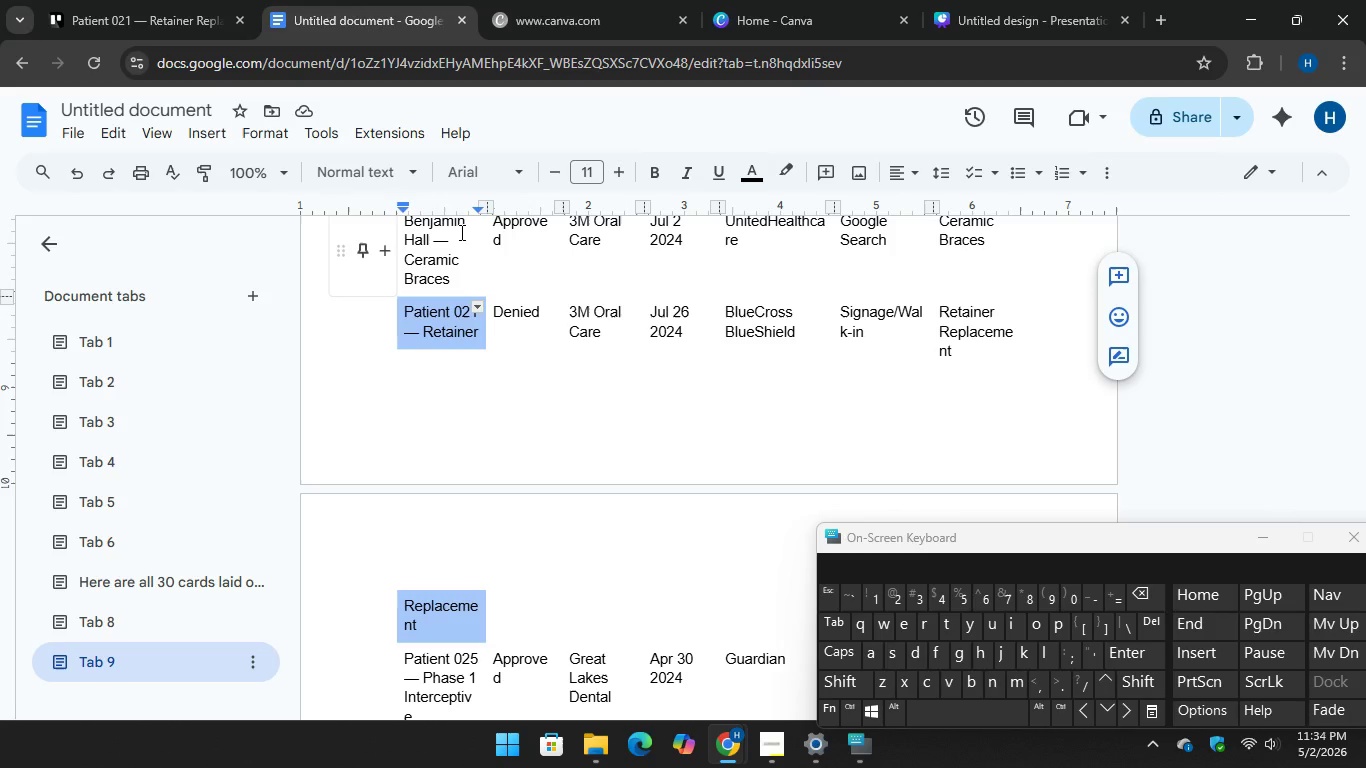 
wait(6.11)
 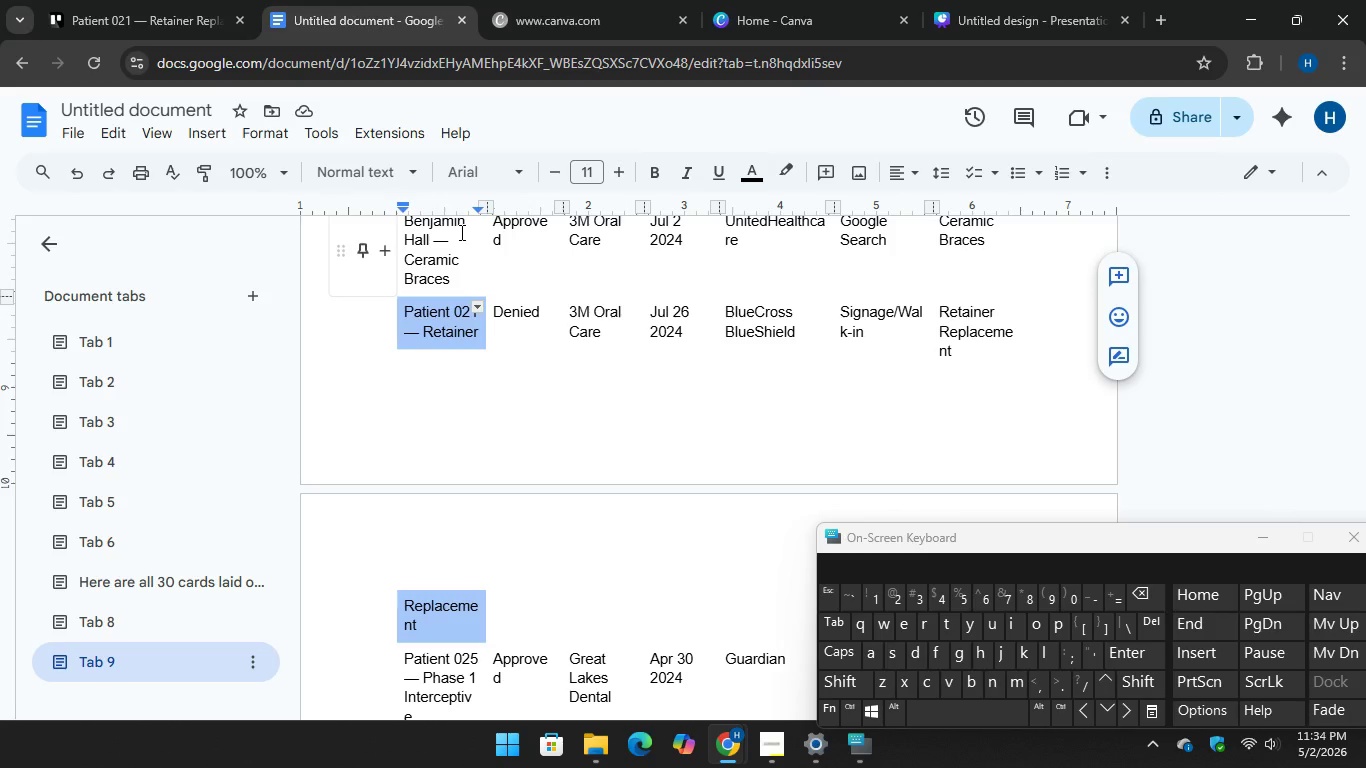 
left_click([172, 17])
 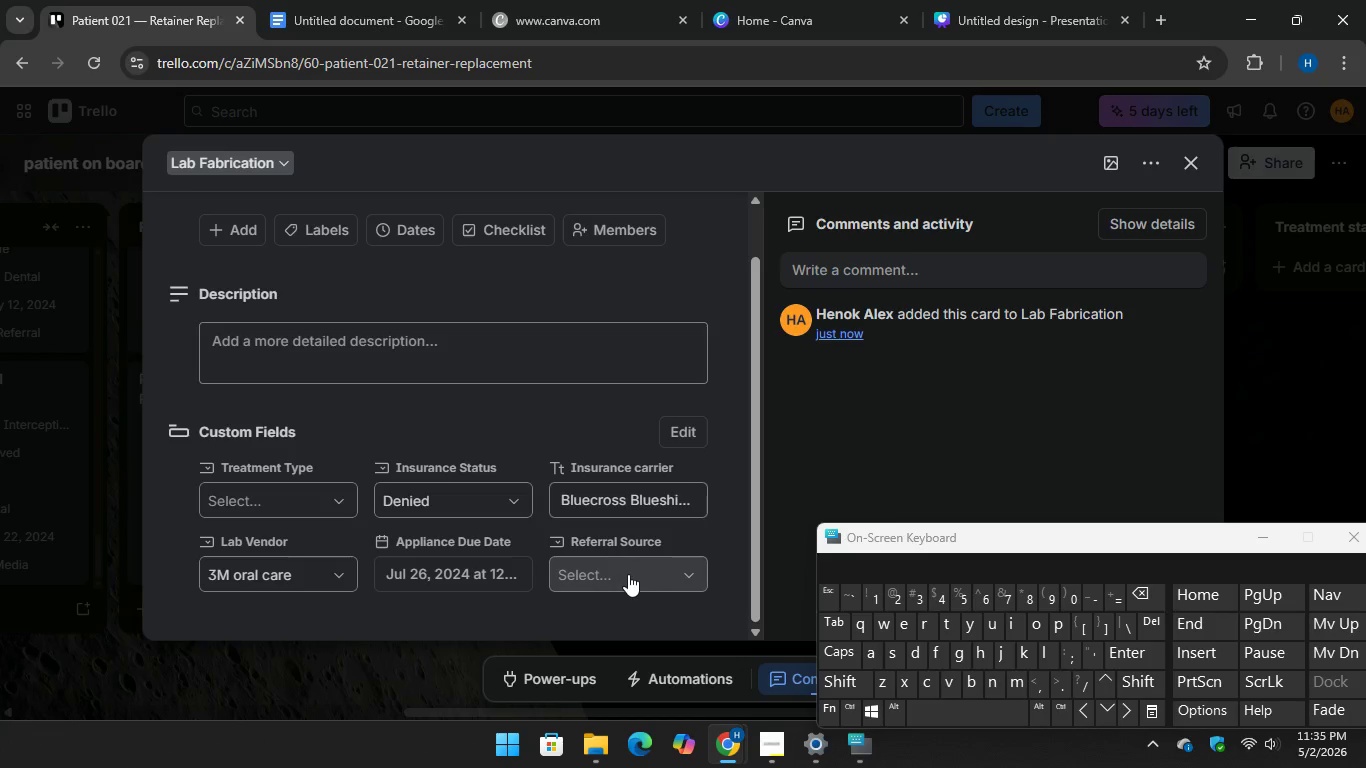 
left_click([628, 573])
 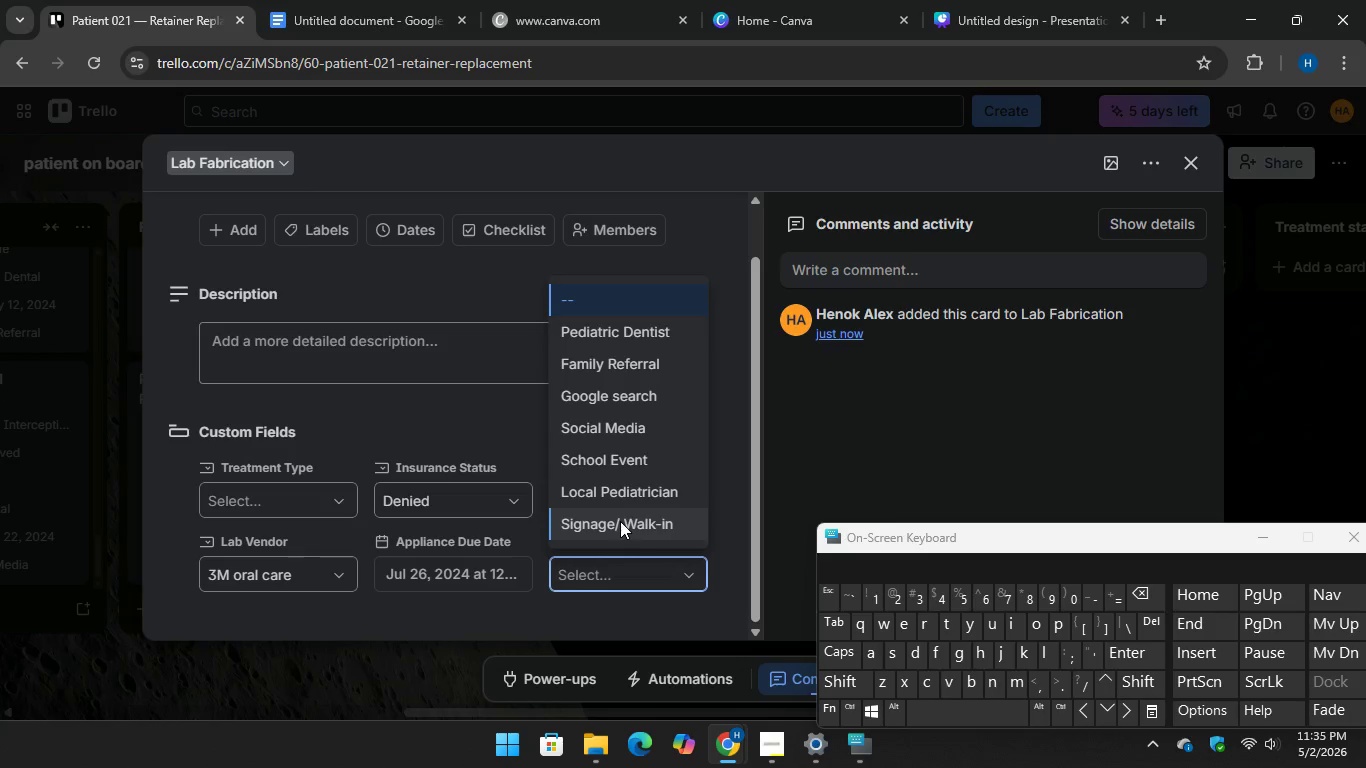 
left_click([620, 521])
 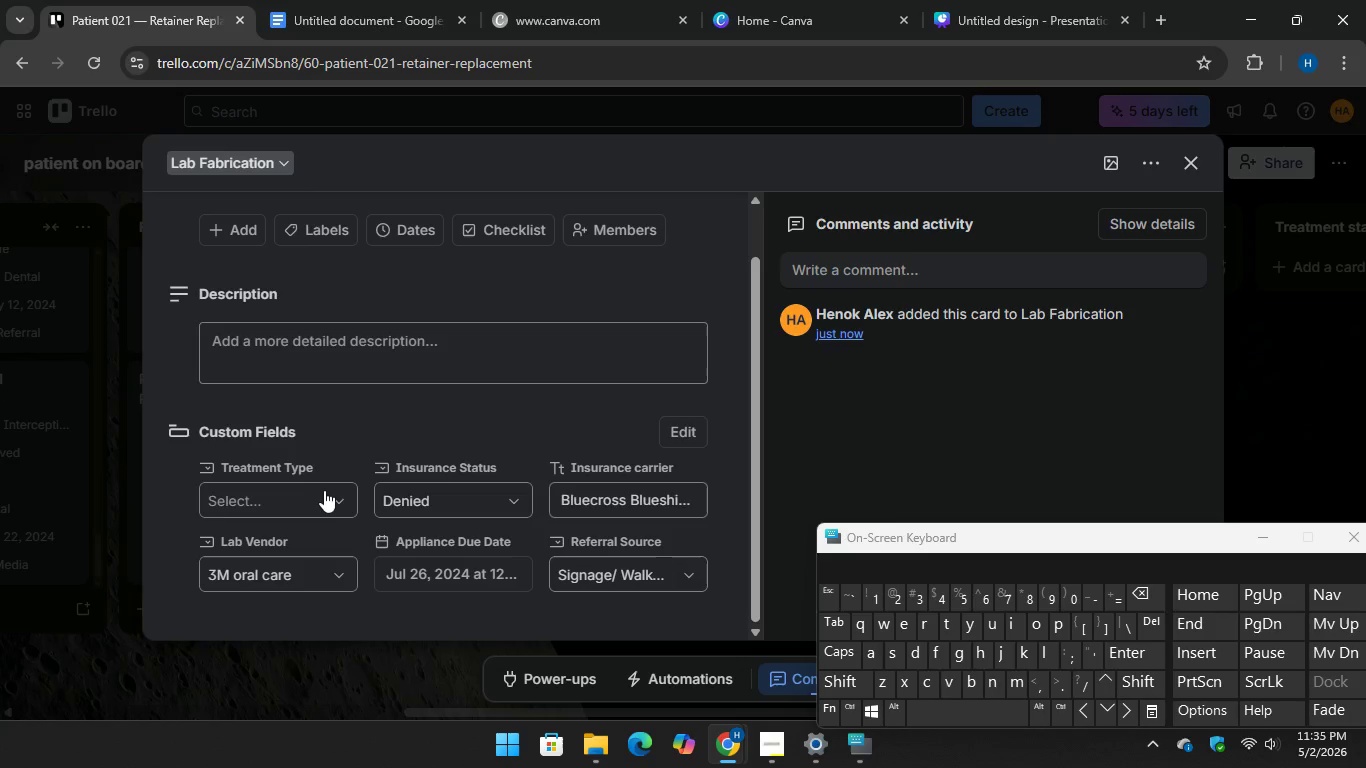 
double_click([321, 494])
 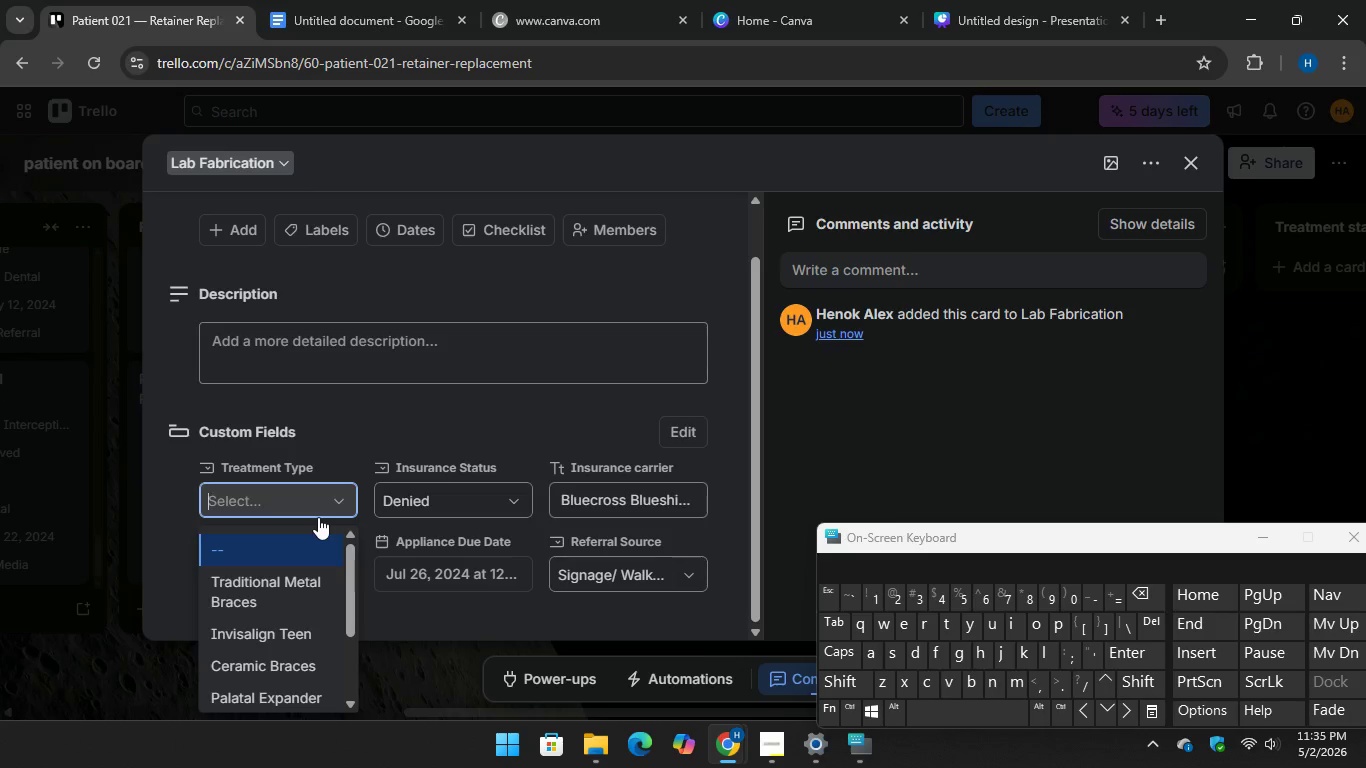 
scroll: coordinate [306, 610], scroll_direction: down, amount: 9.0
 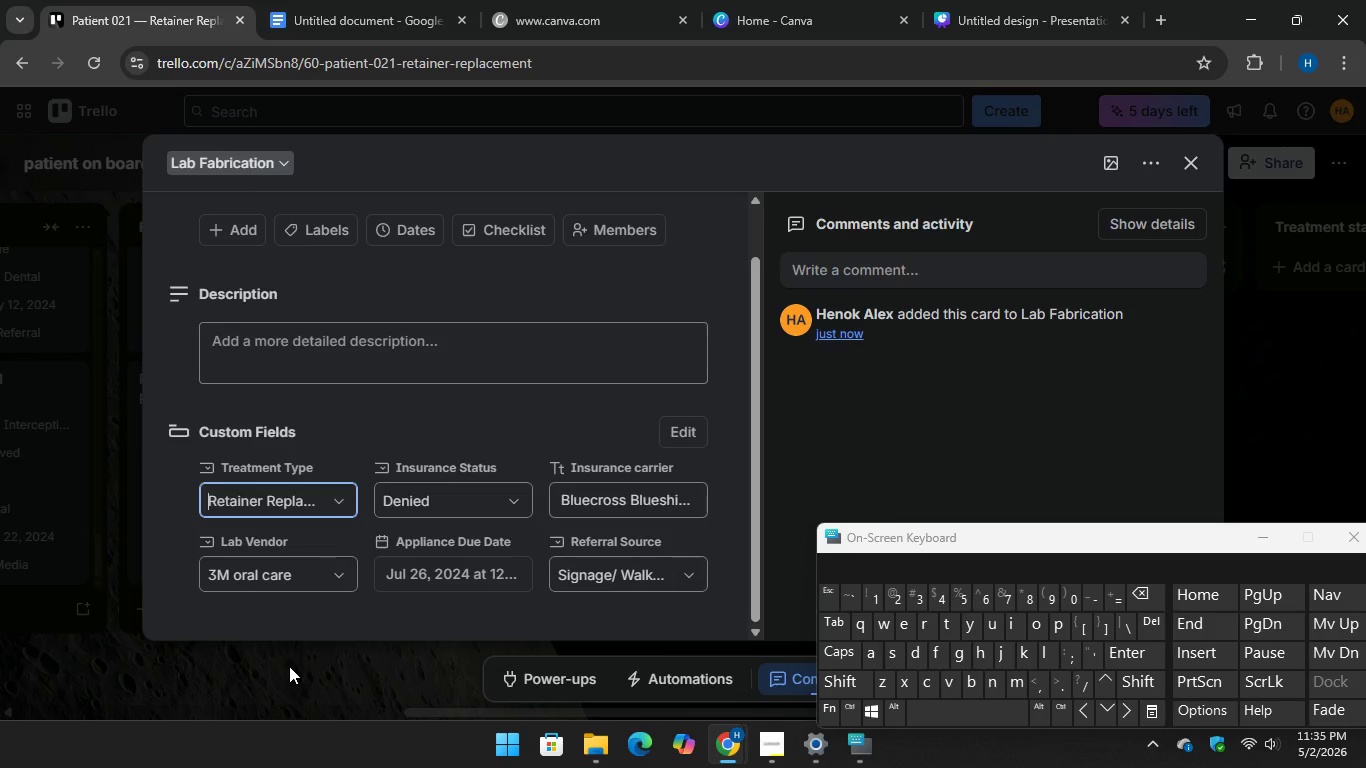 
left_click([1290, 463])
 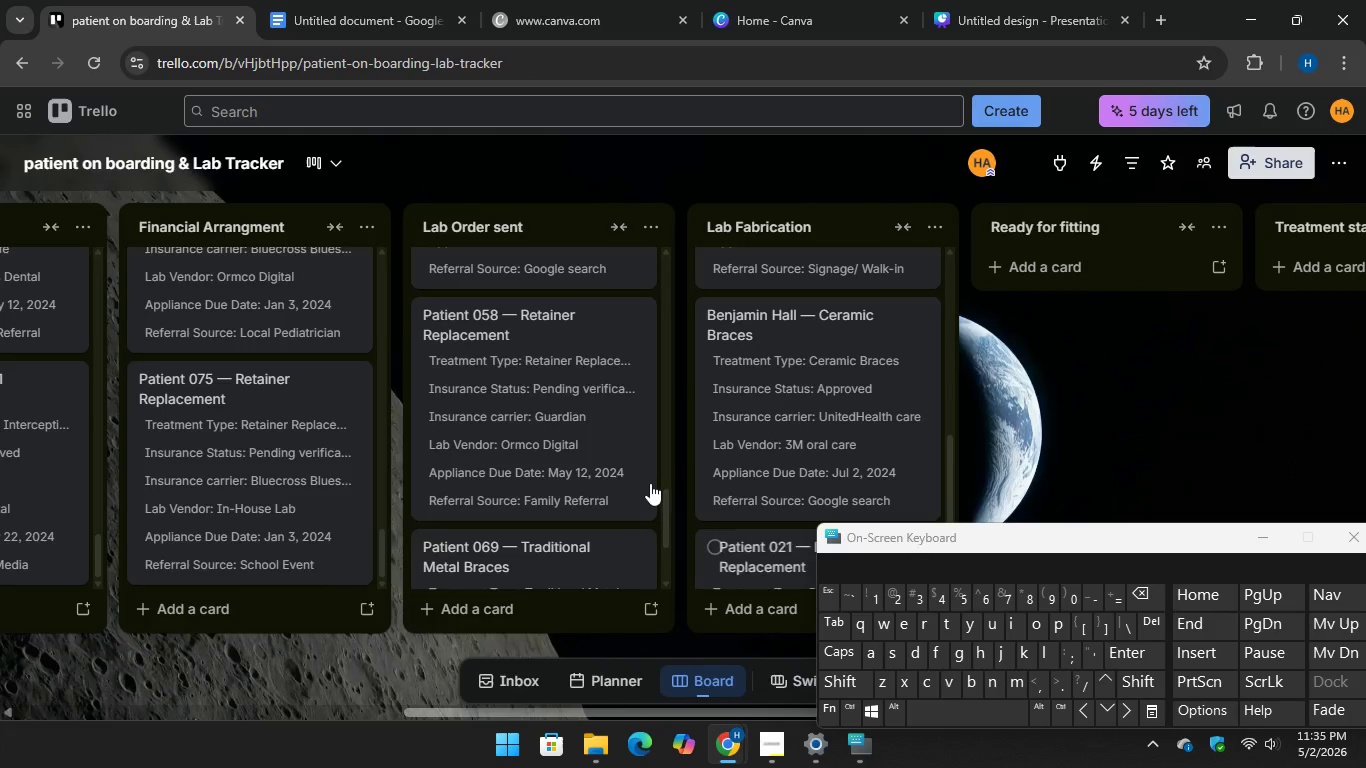 
left_click([748, 613])
 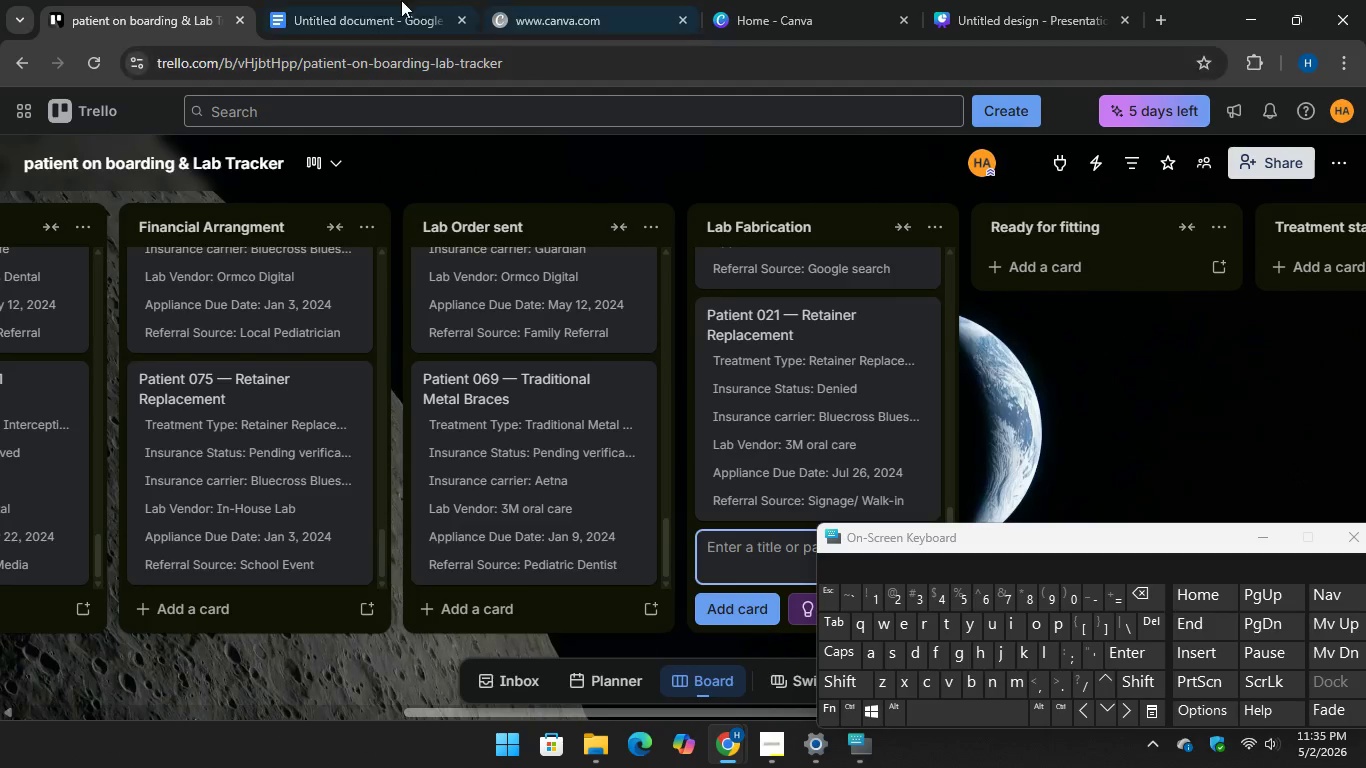 
scroll: coordinate [761, 560], scroll_direction: down, amount: 15.0
 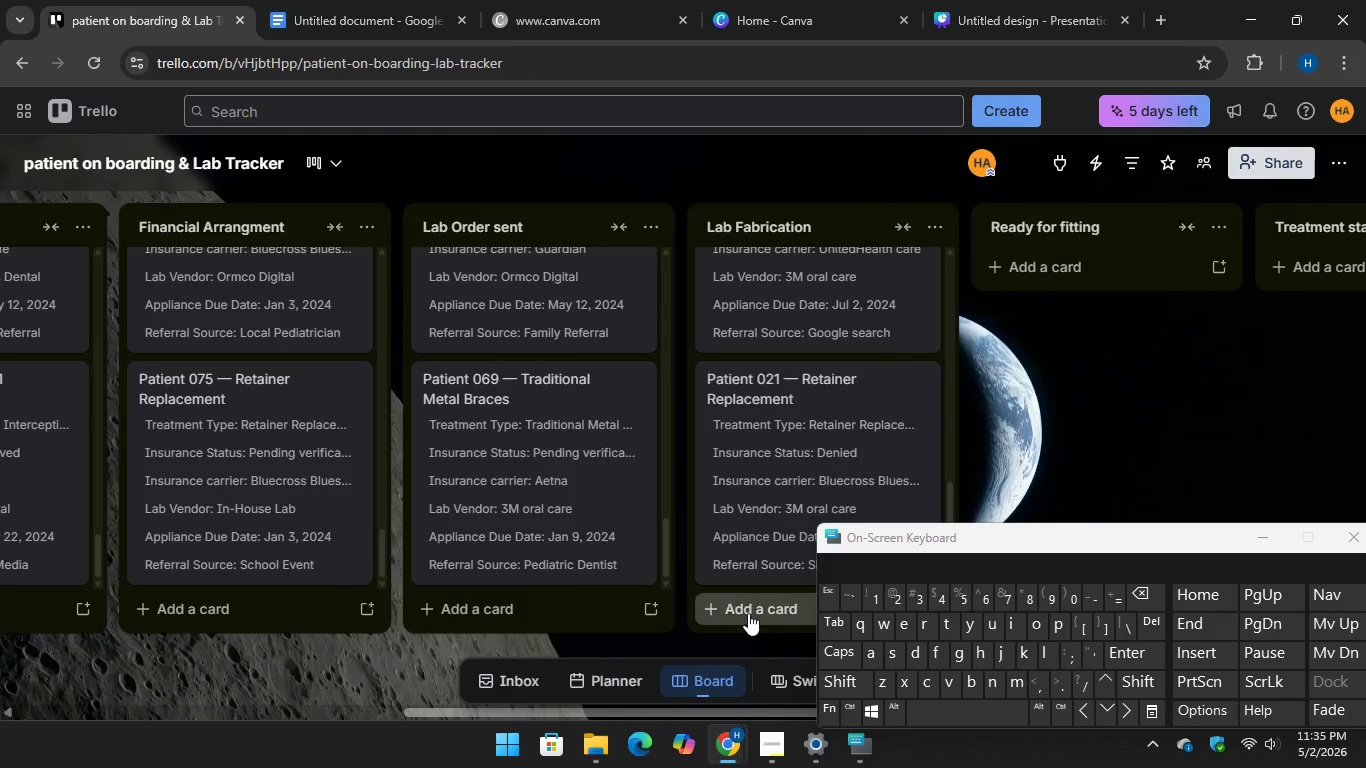 
left_click([345, 0])
 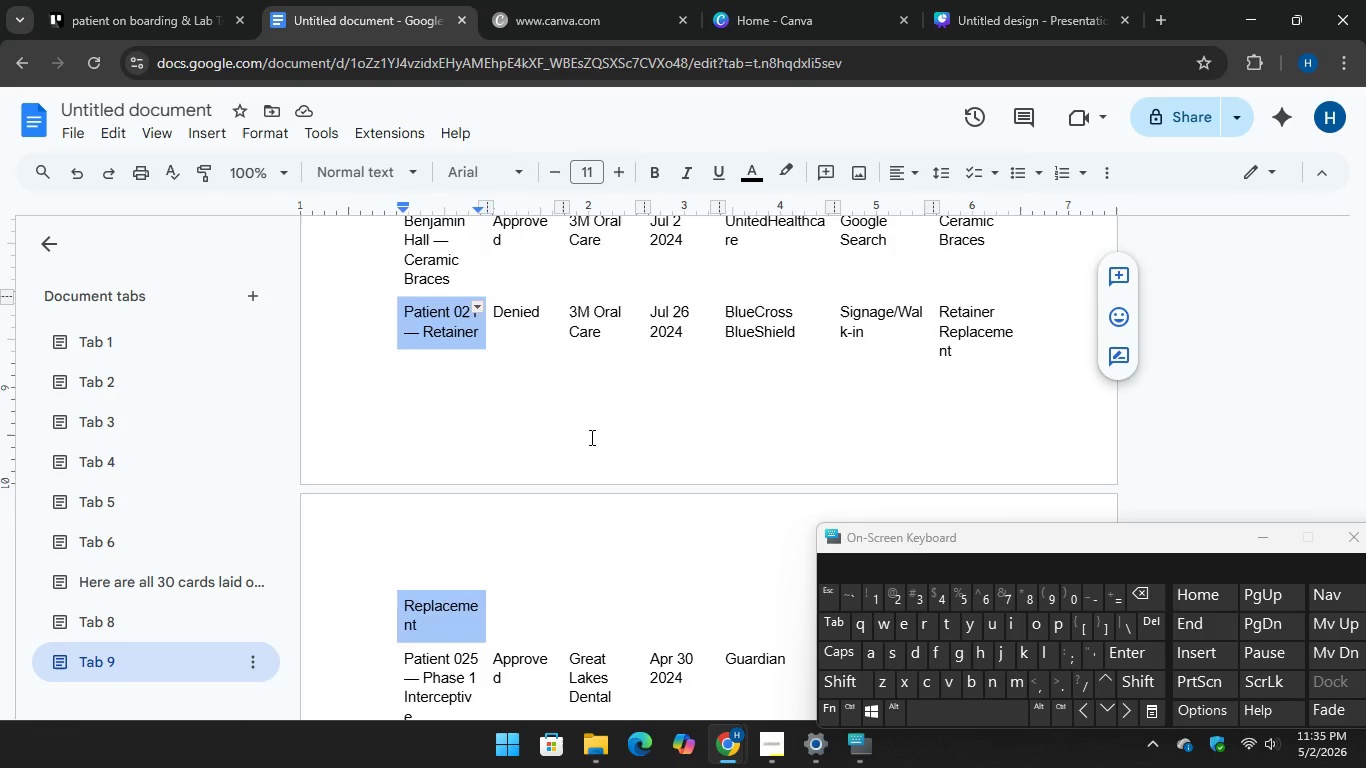 
scroll: coordinate [590, 445], scroll_direction: down, amount: 4.0
 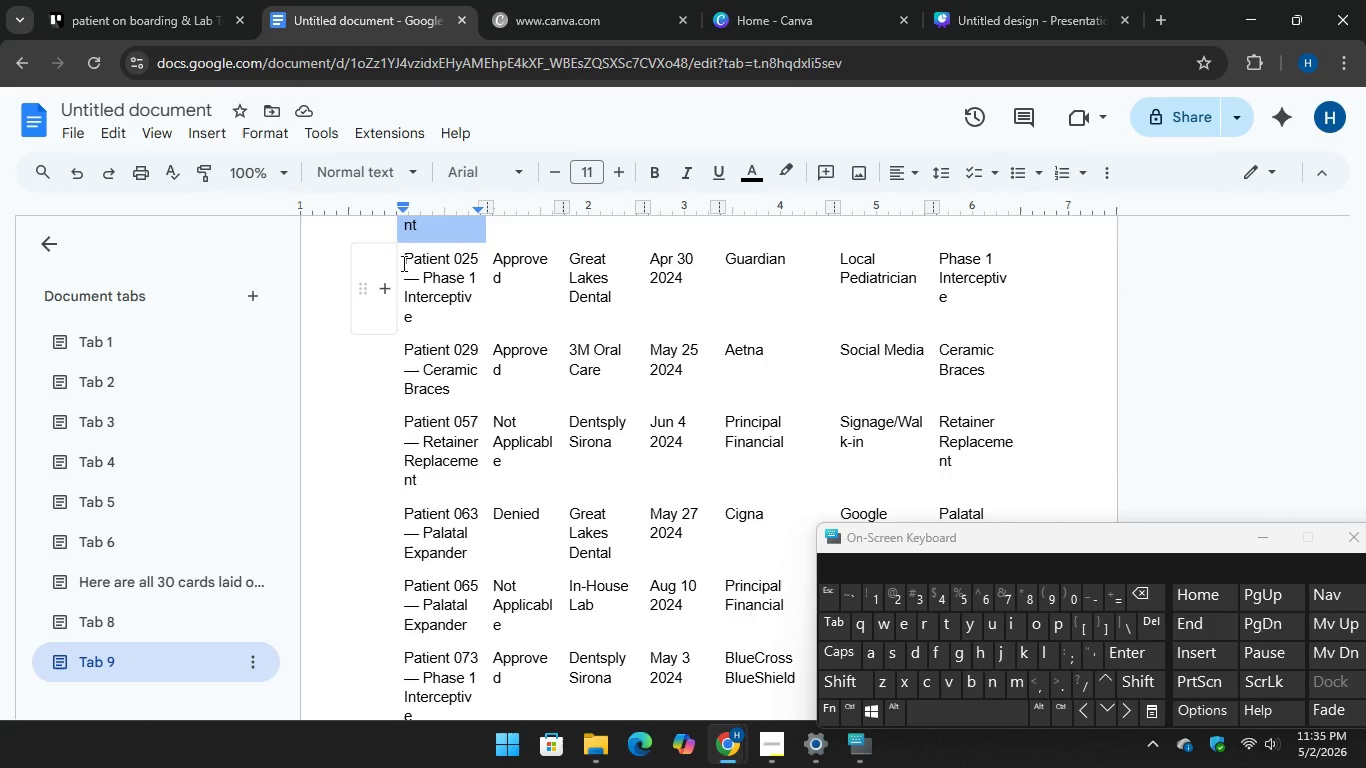 
left_click_drag(start_coordinate=[404, 260], to_coordinate=[457, 315])
 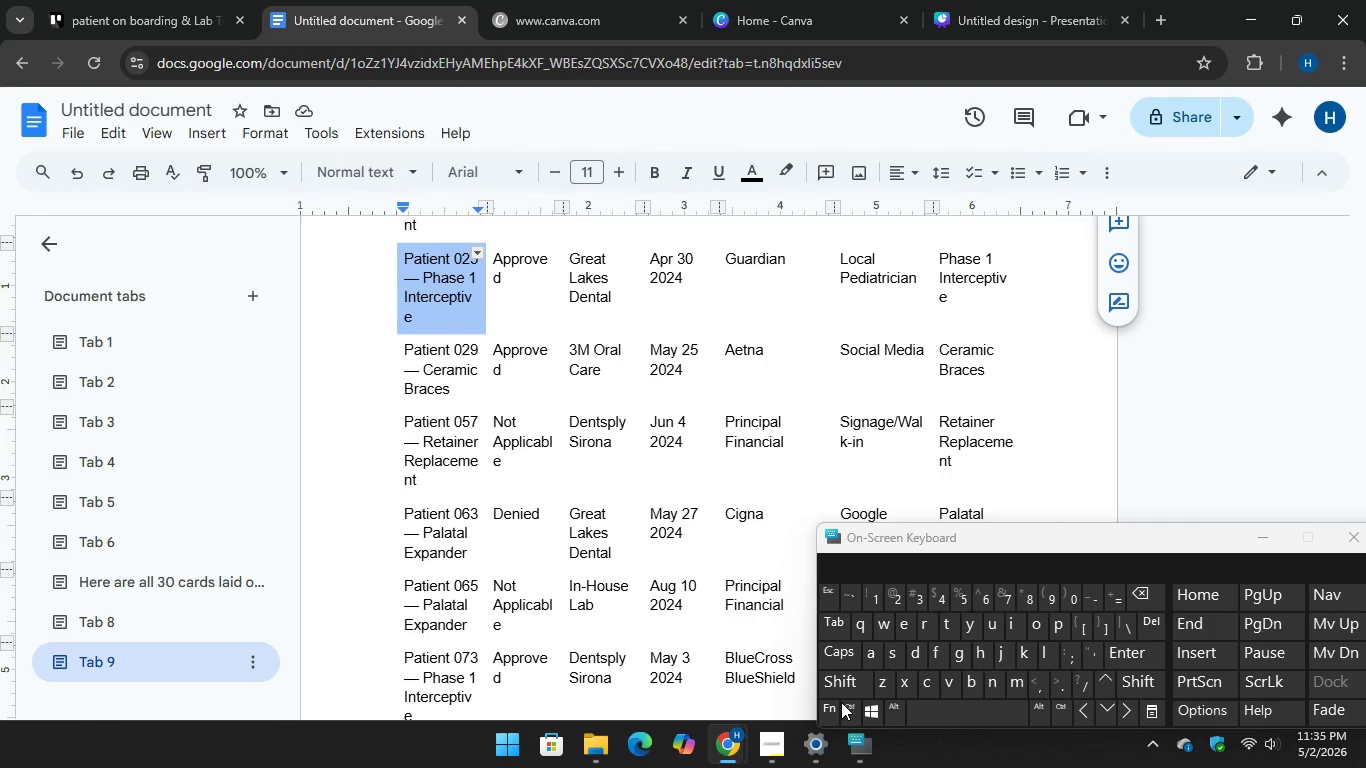 
key(Control+C)
 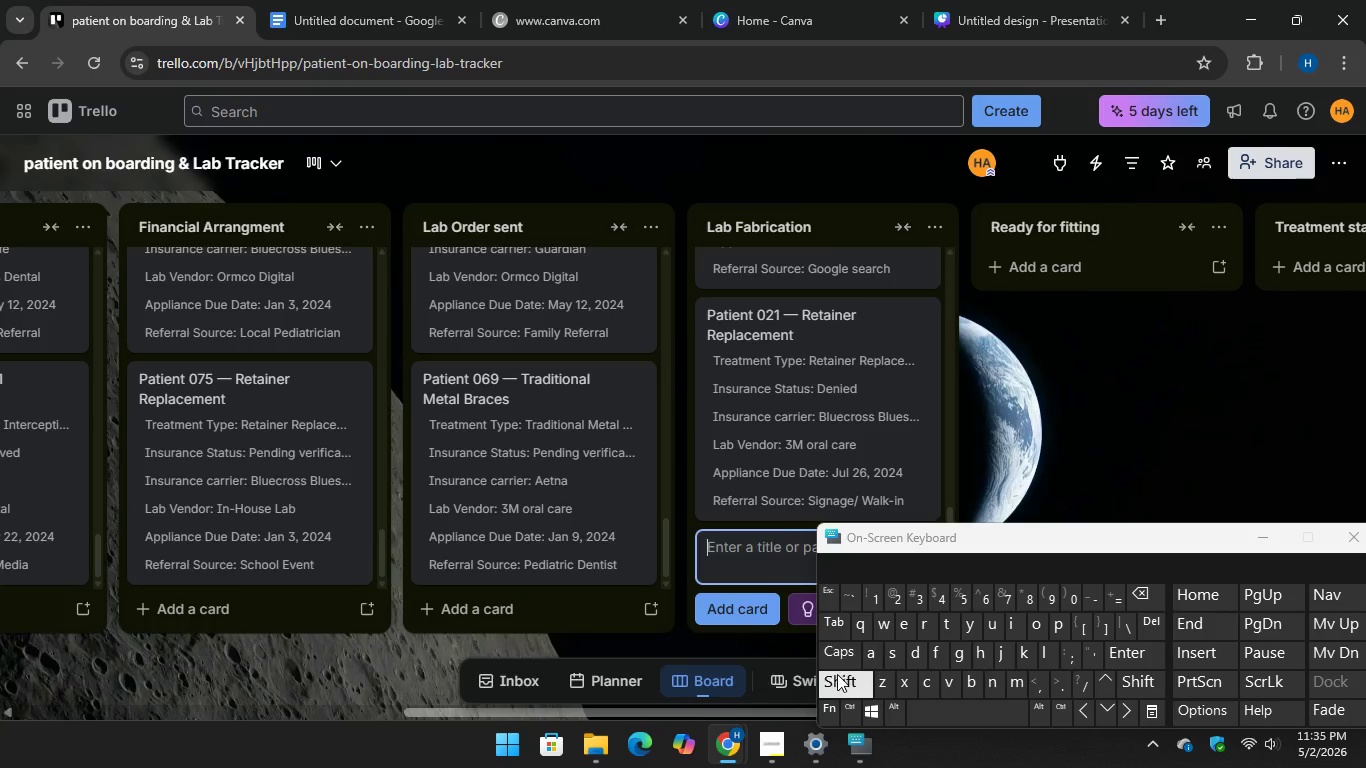 
key(Control+V)
 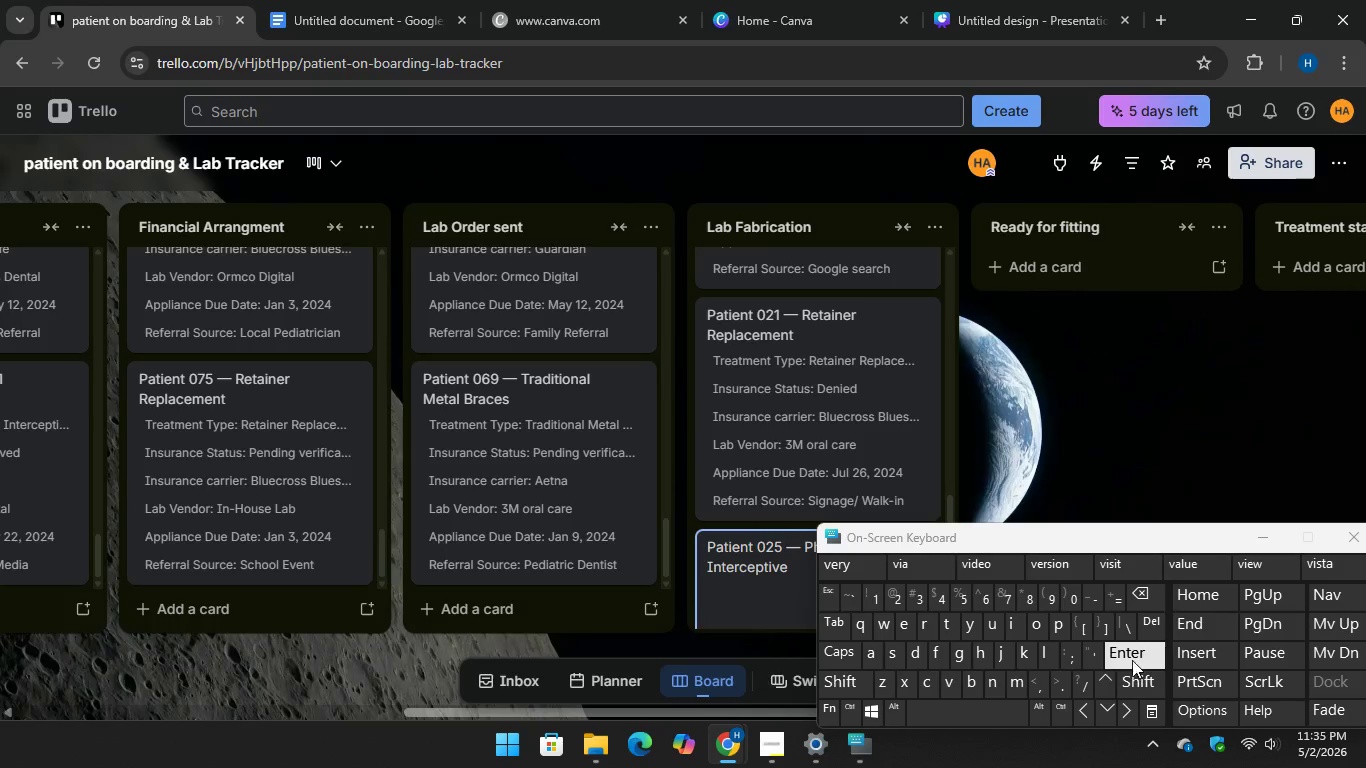 
key(Control+Enter)
 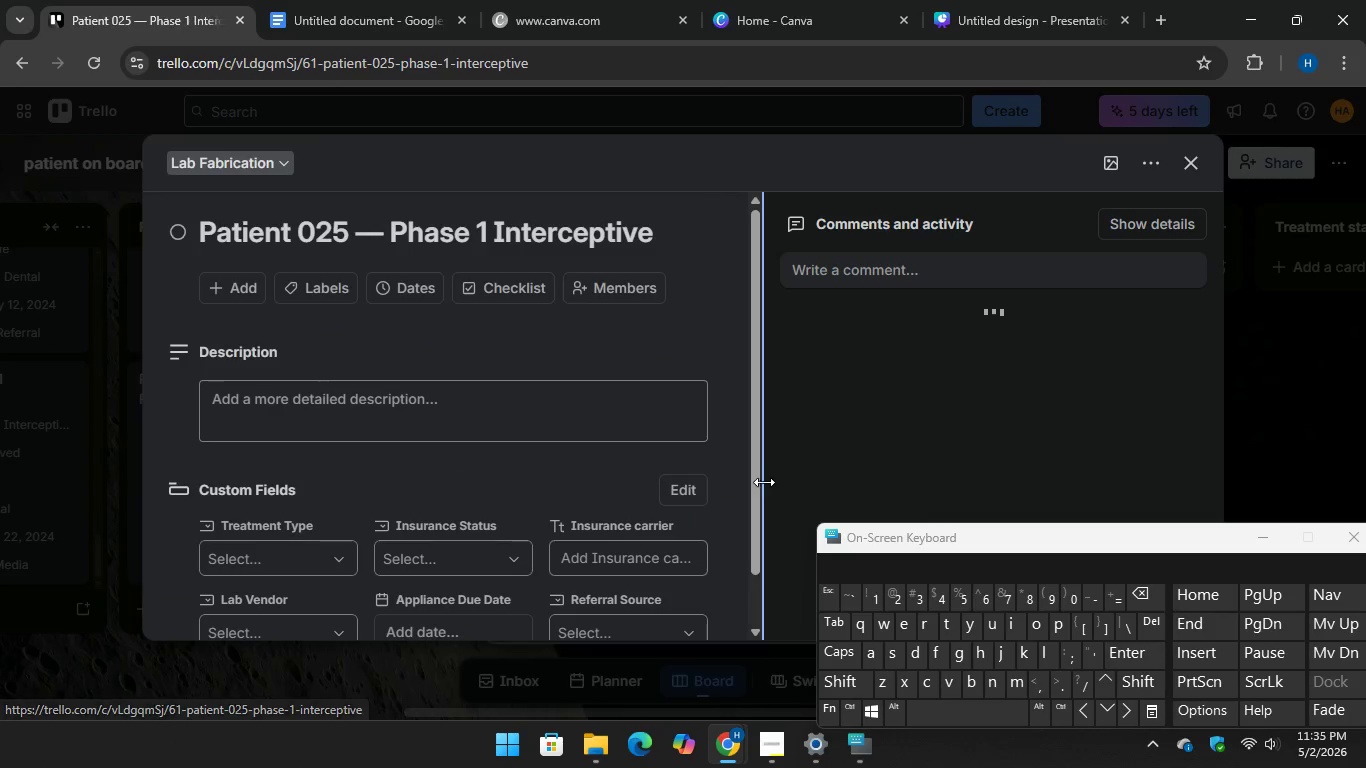 
scroll: coordinate [526, 447], scroll_direction: down, amount: 3.0
 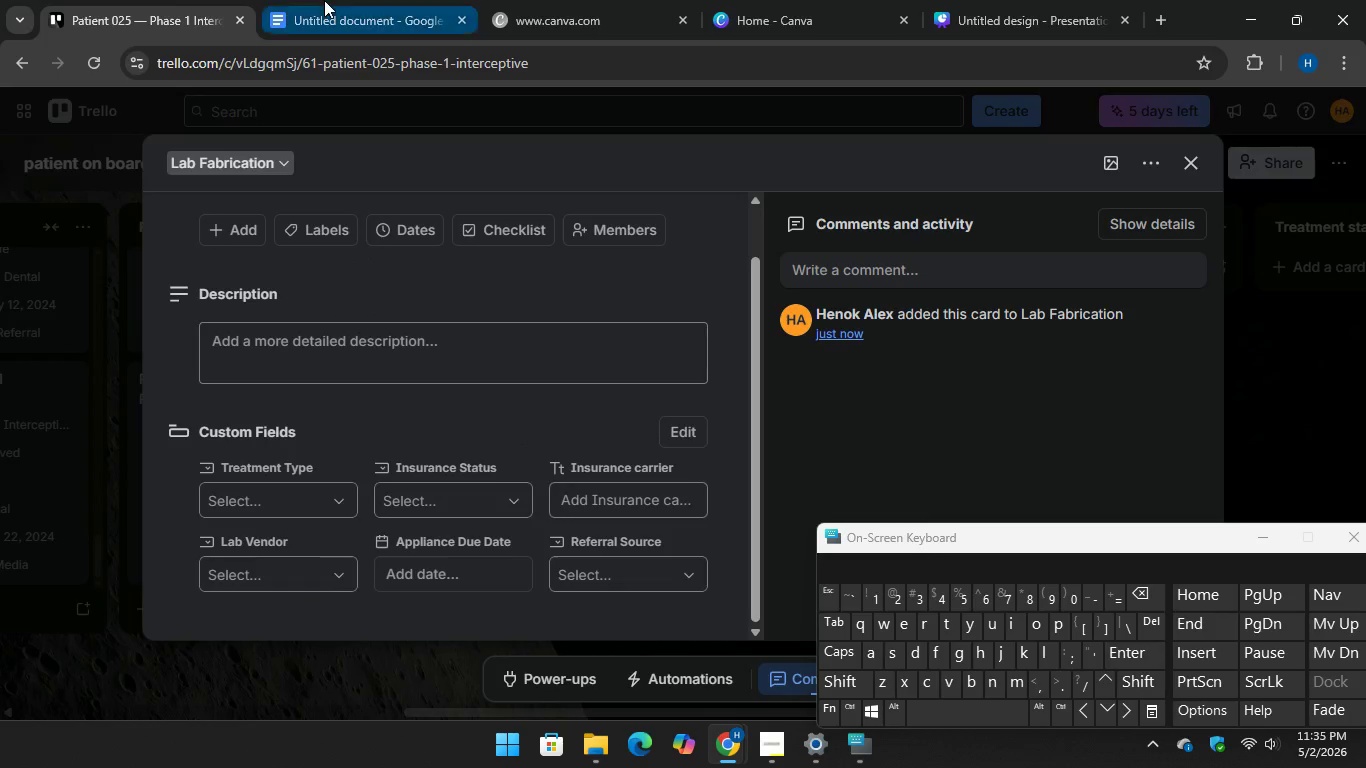 
left_click([324, 0])
 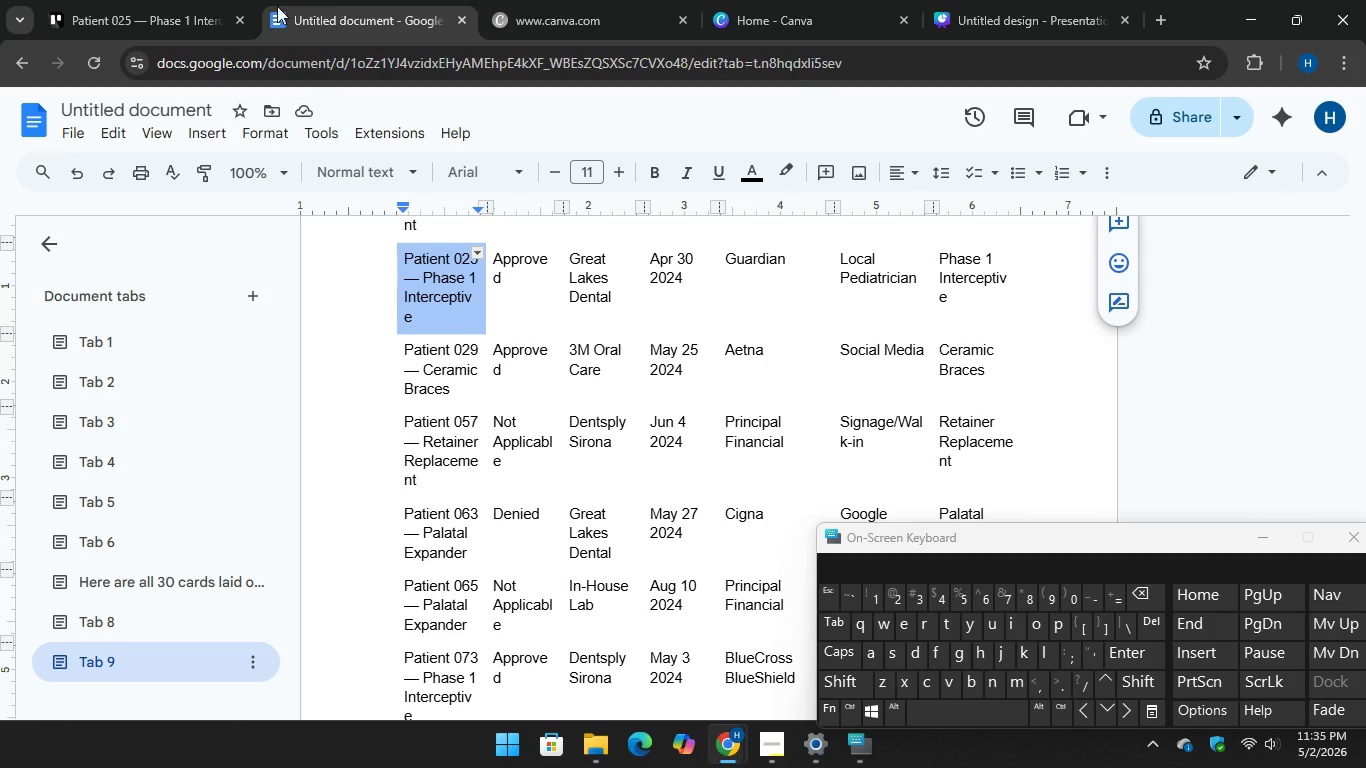 
left_click([152, 4])
 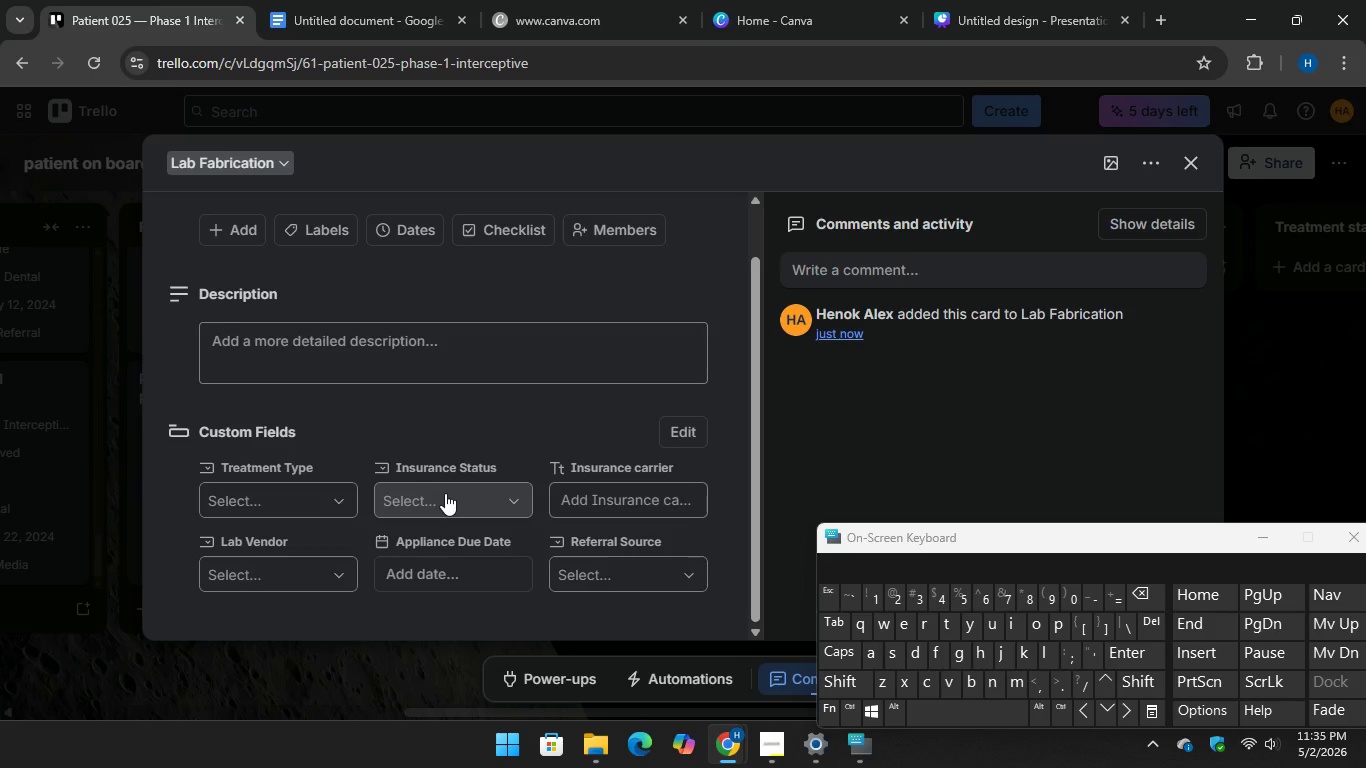 
left_click([445, 496])
 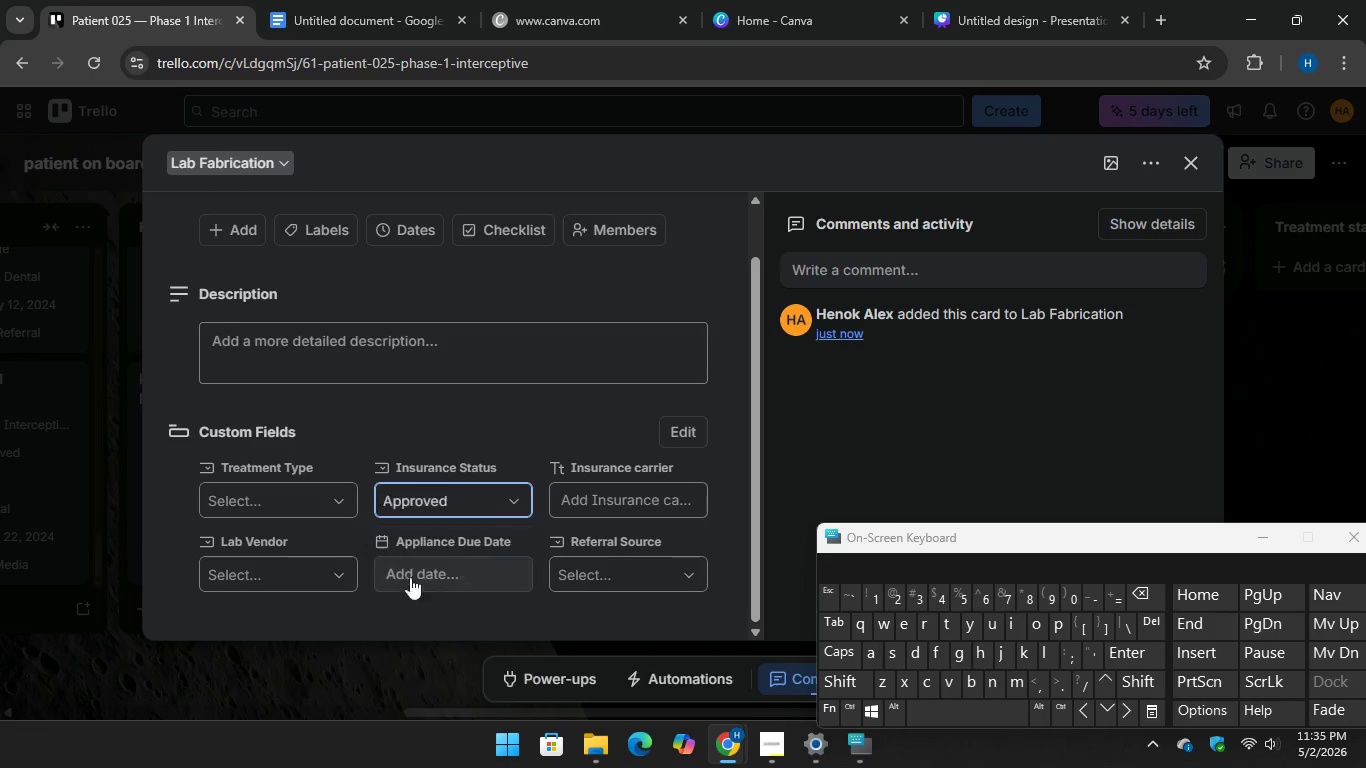 
left_click([340, 568])
 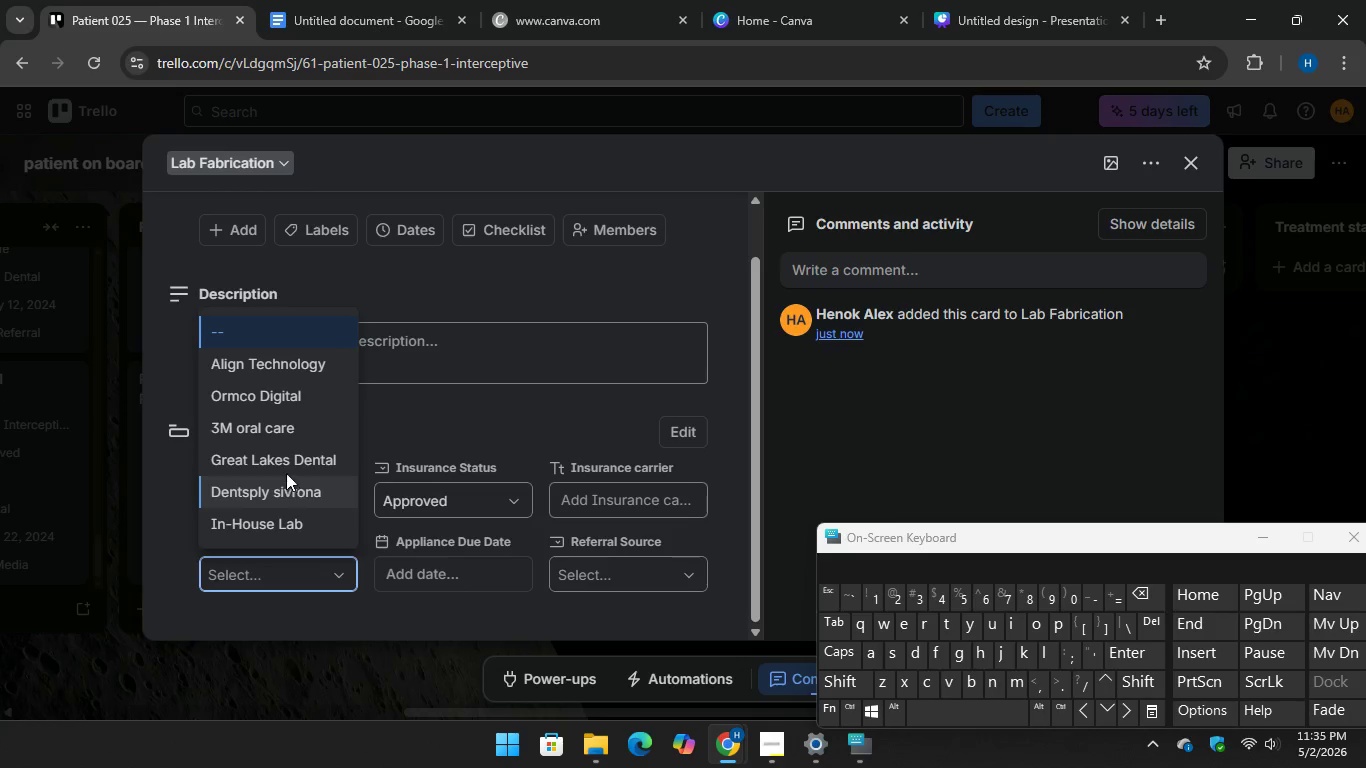 
left_click([286, 462])
 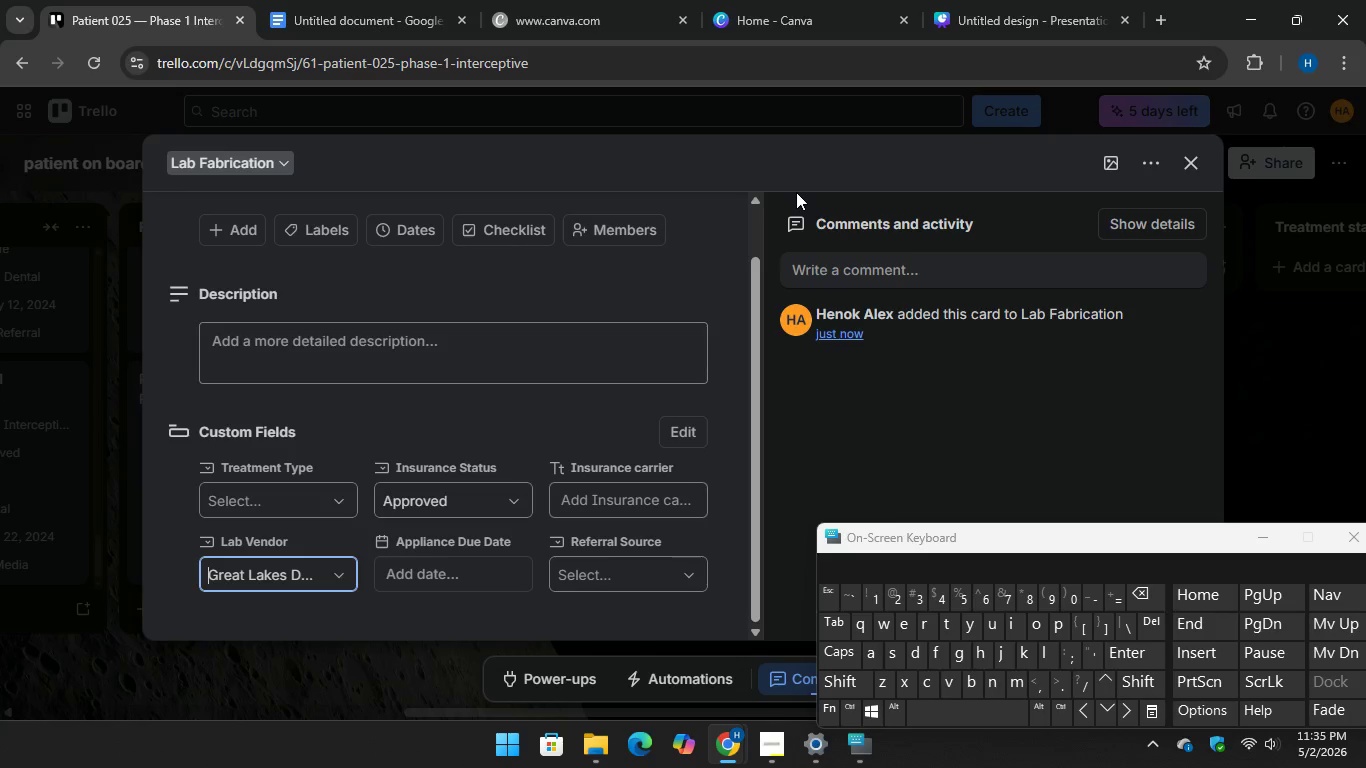 
wait(13.19)
 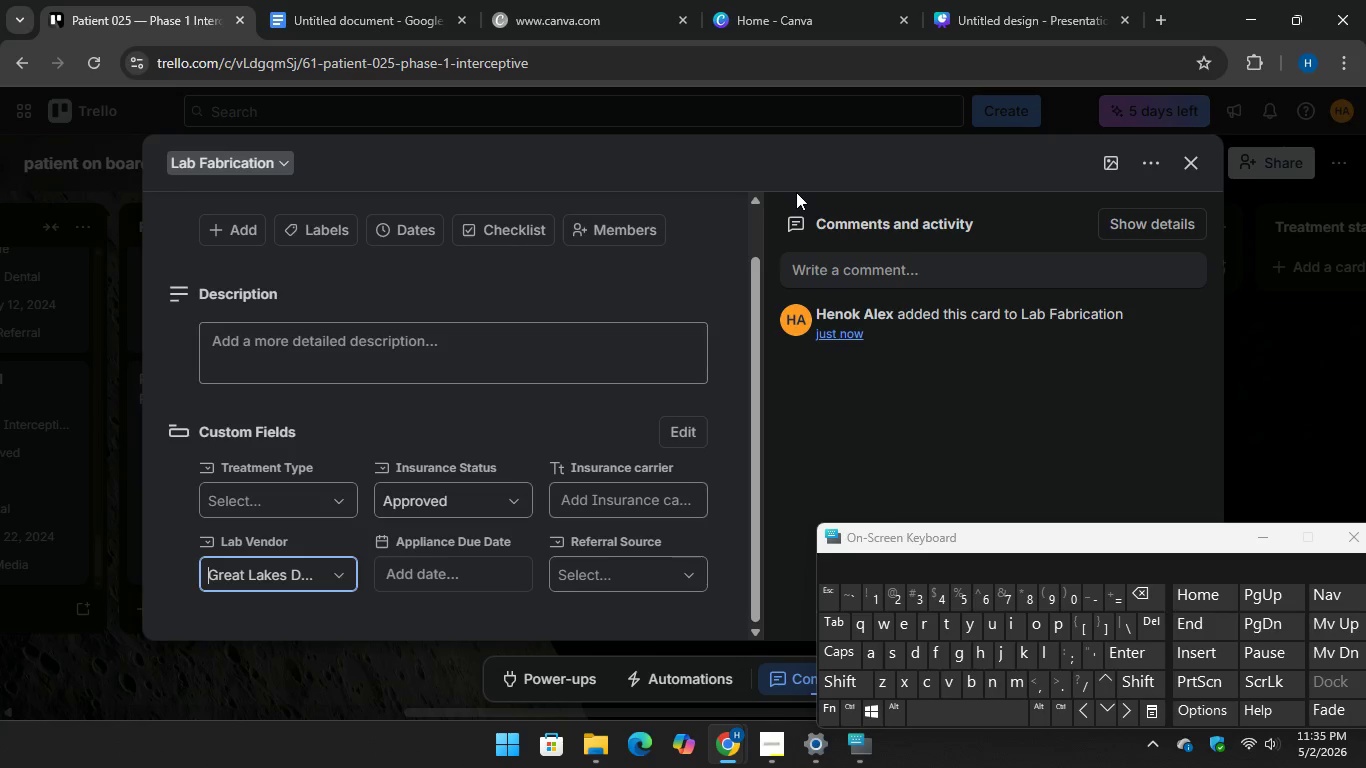 
left_click([312, 12])
 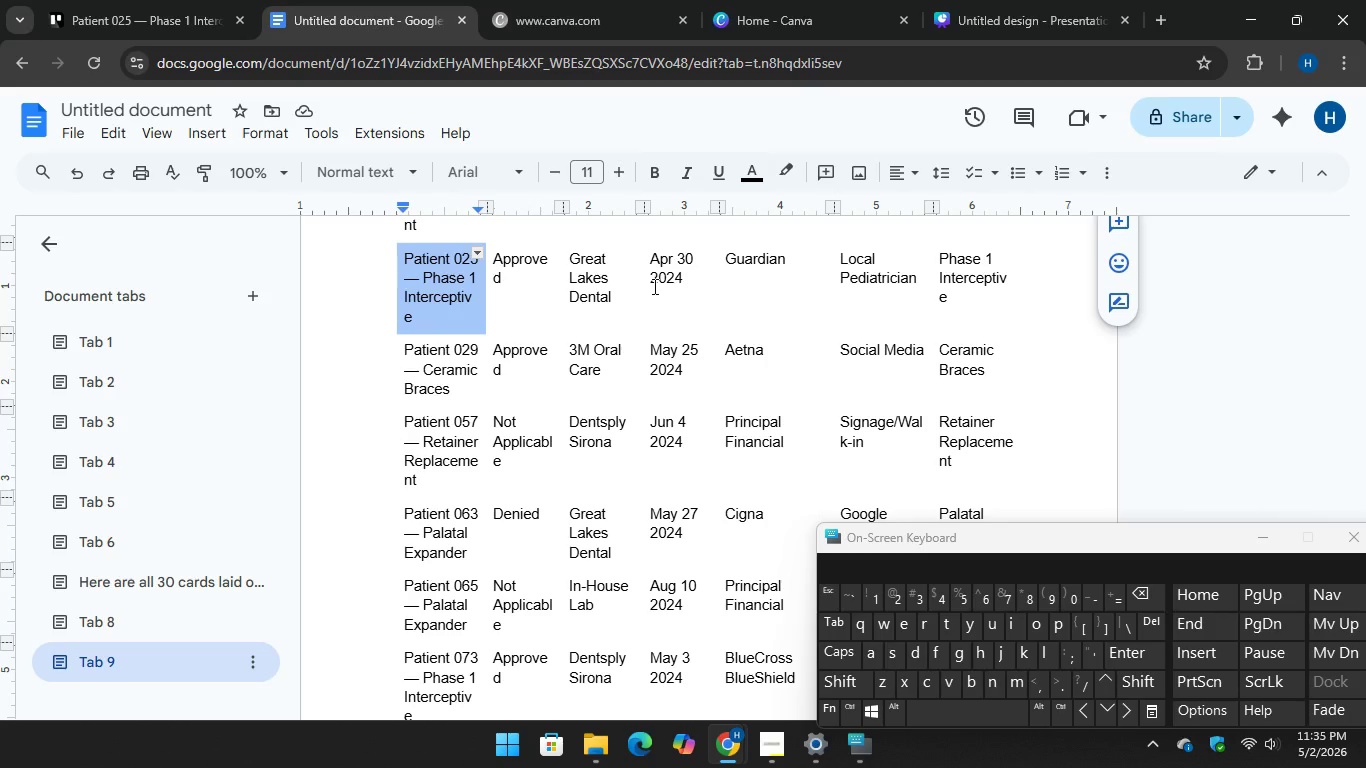 
left_click([186, 9])
 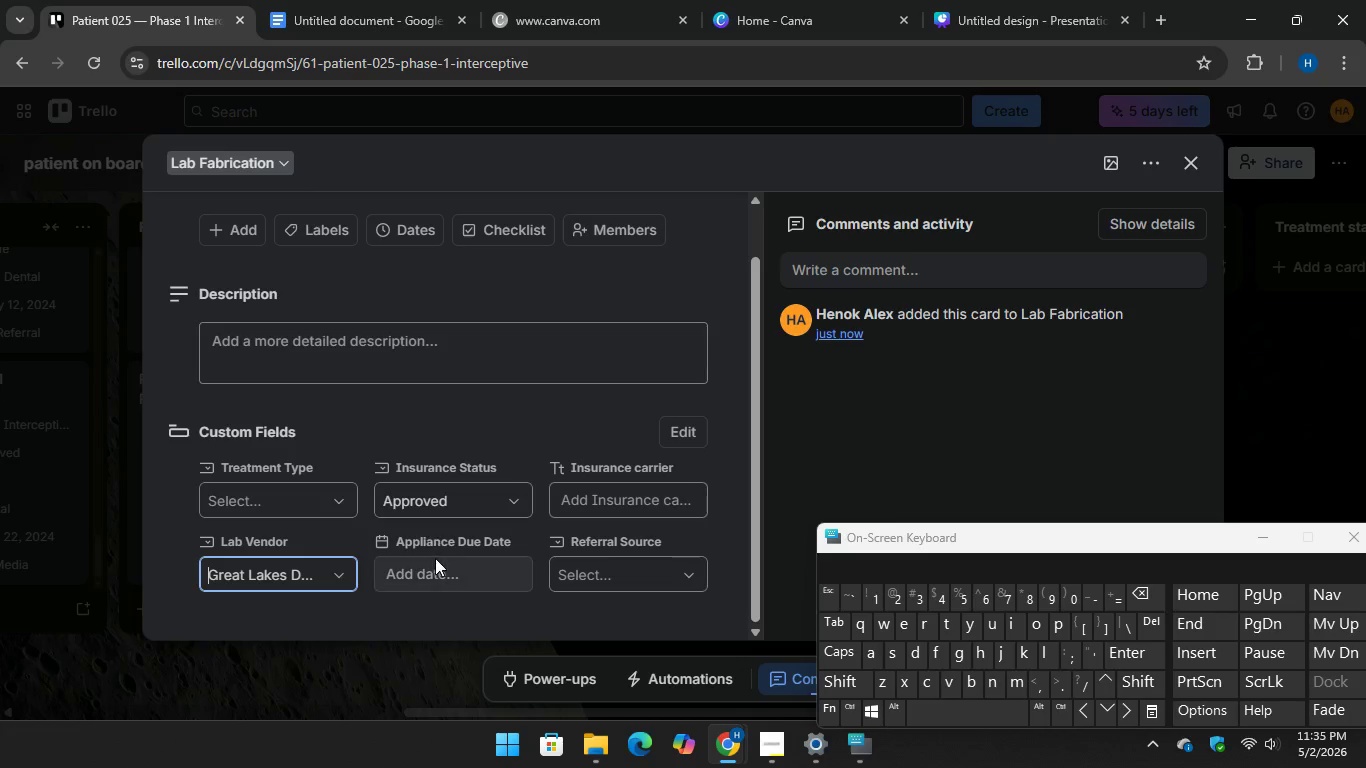 
left_click([436, 559])
 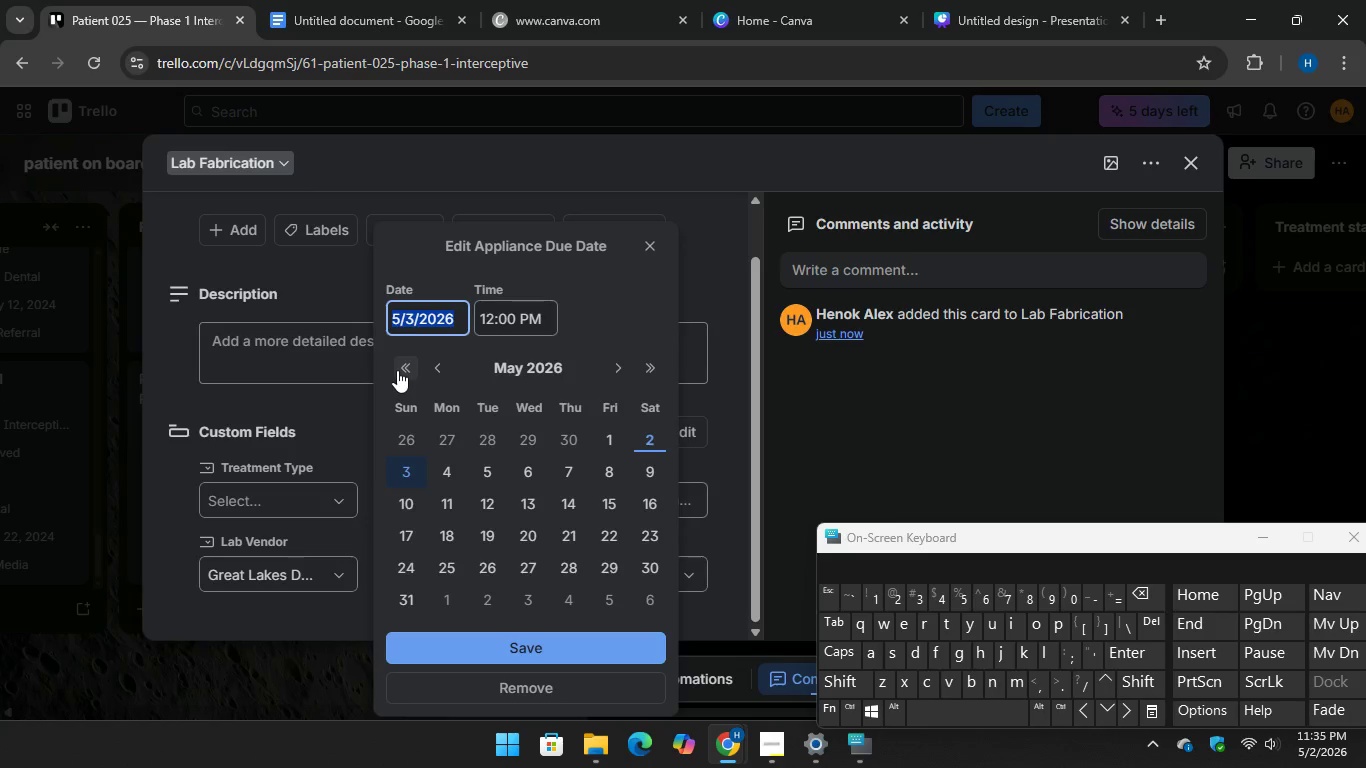 
left_click([404, 373])
 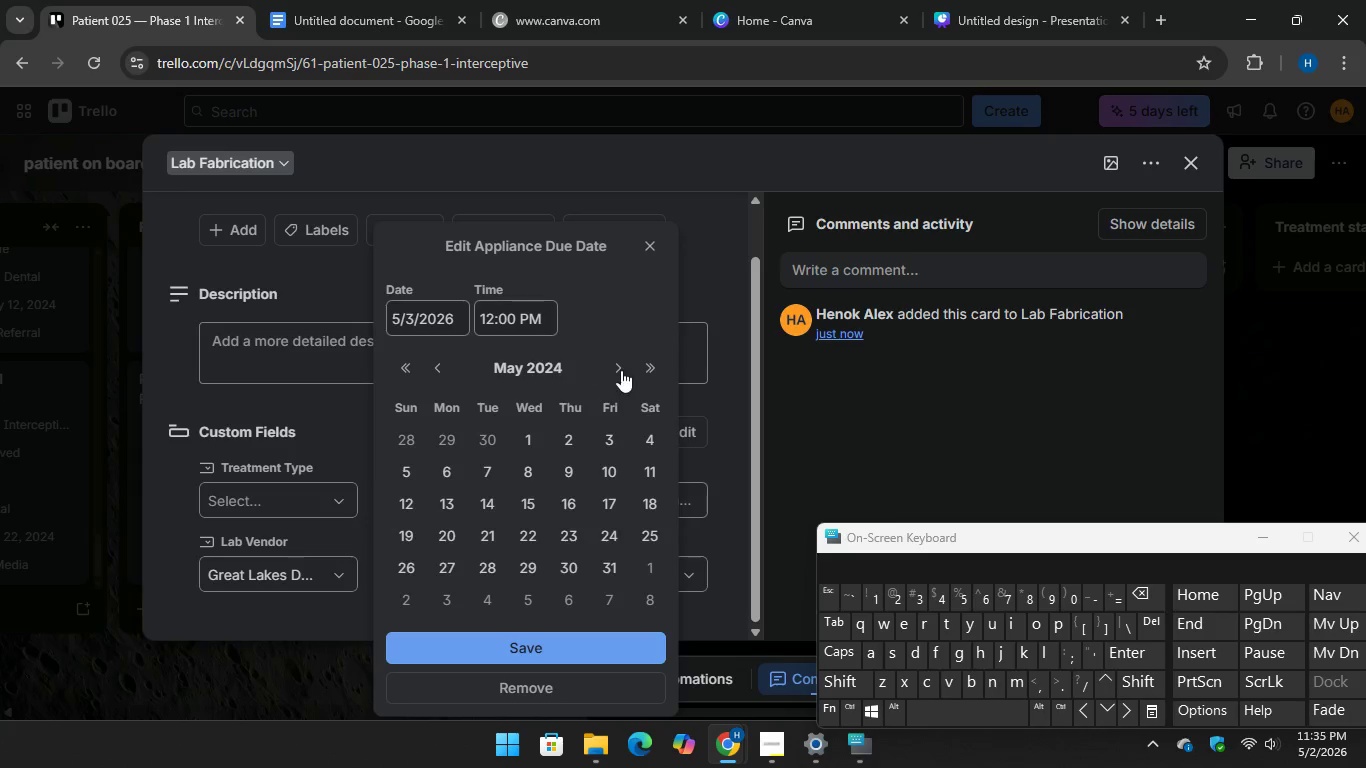 
left_click([621, 370])
 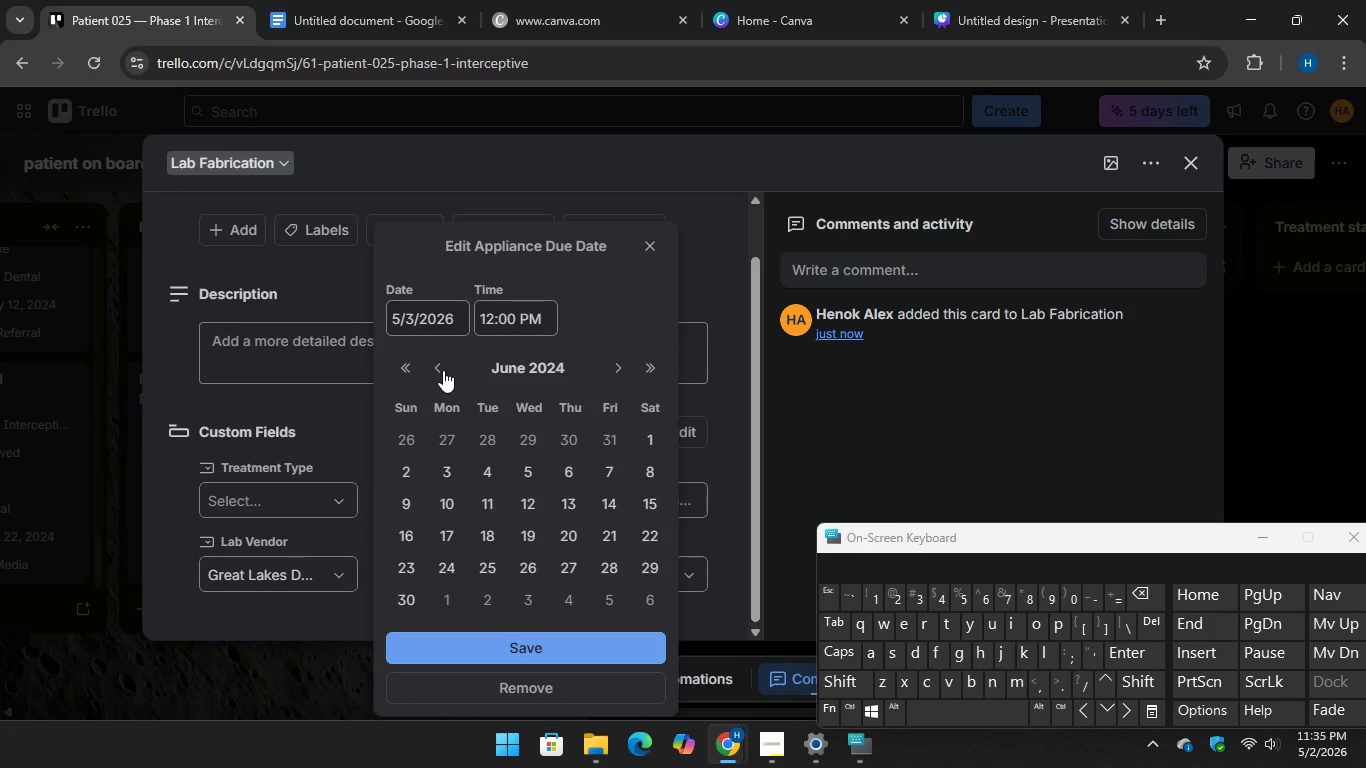 
double_click([440, 370])
 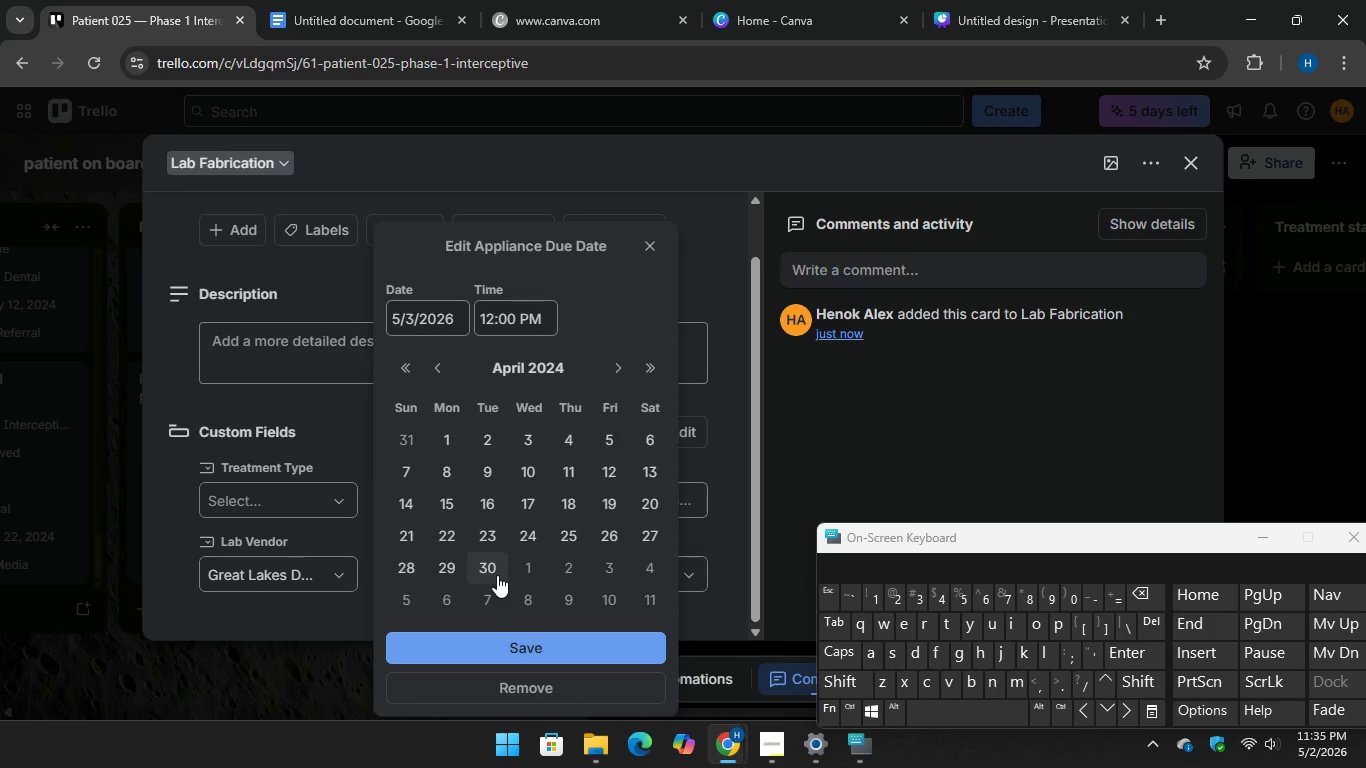 
left_click([489, 571])
 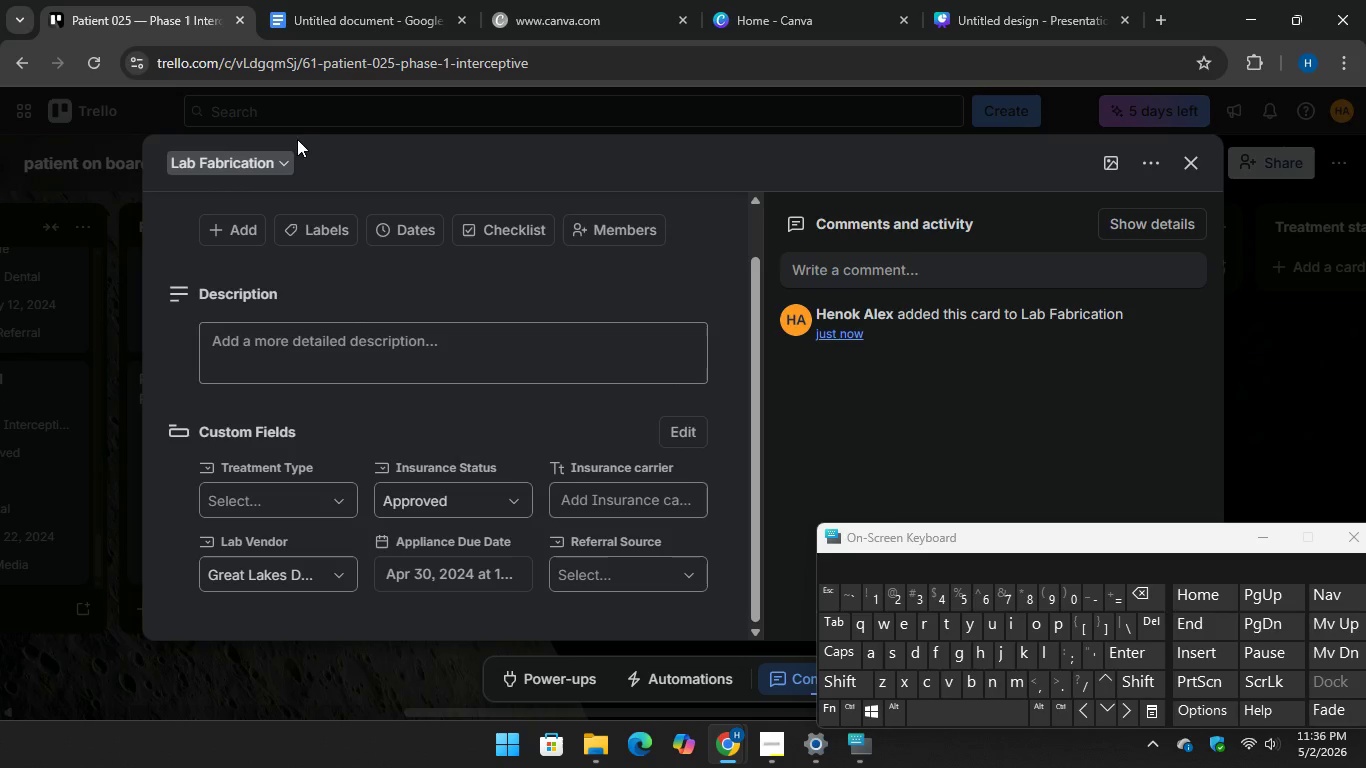 
left_click([335, 13])
 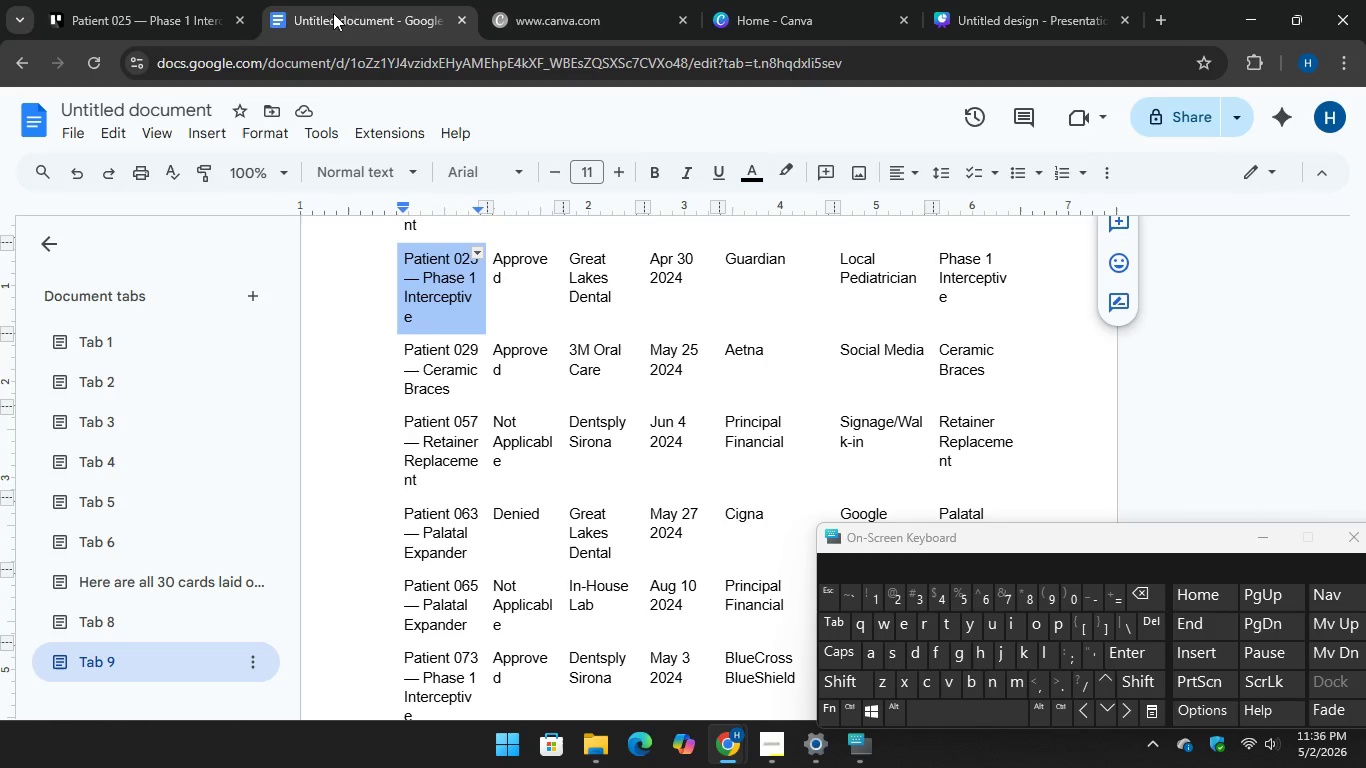 
left_click([157, 0])
 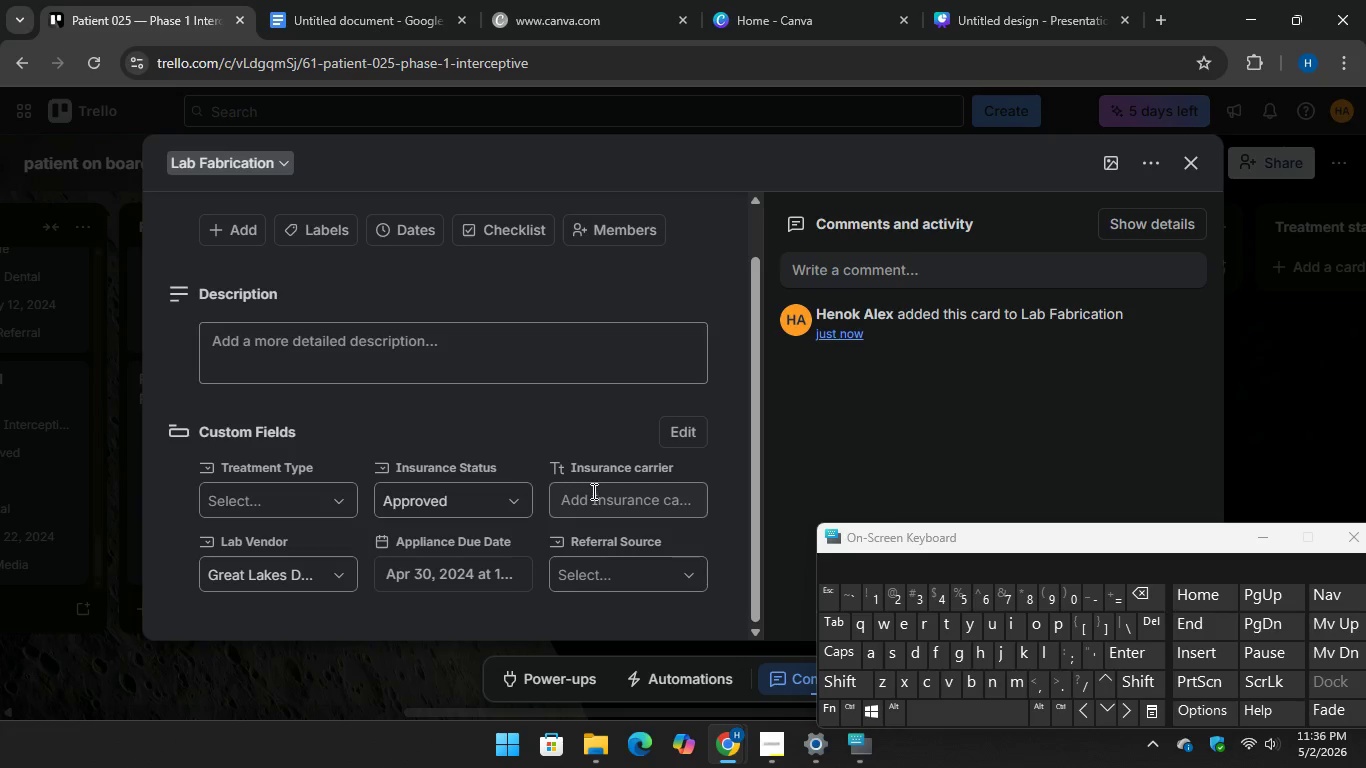 
left_click([592, 491])
 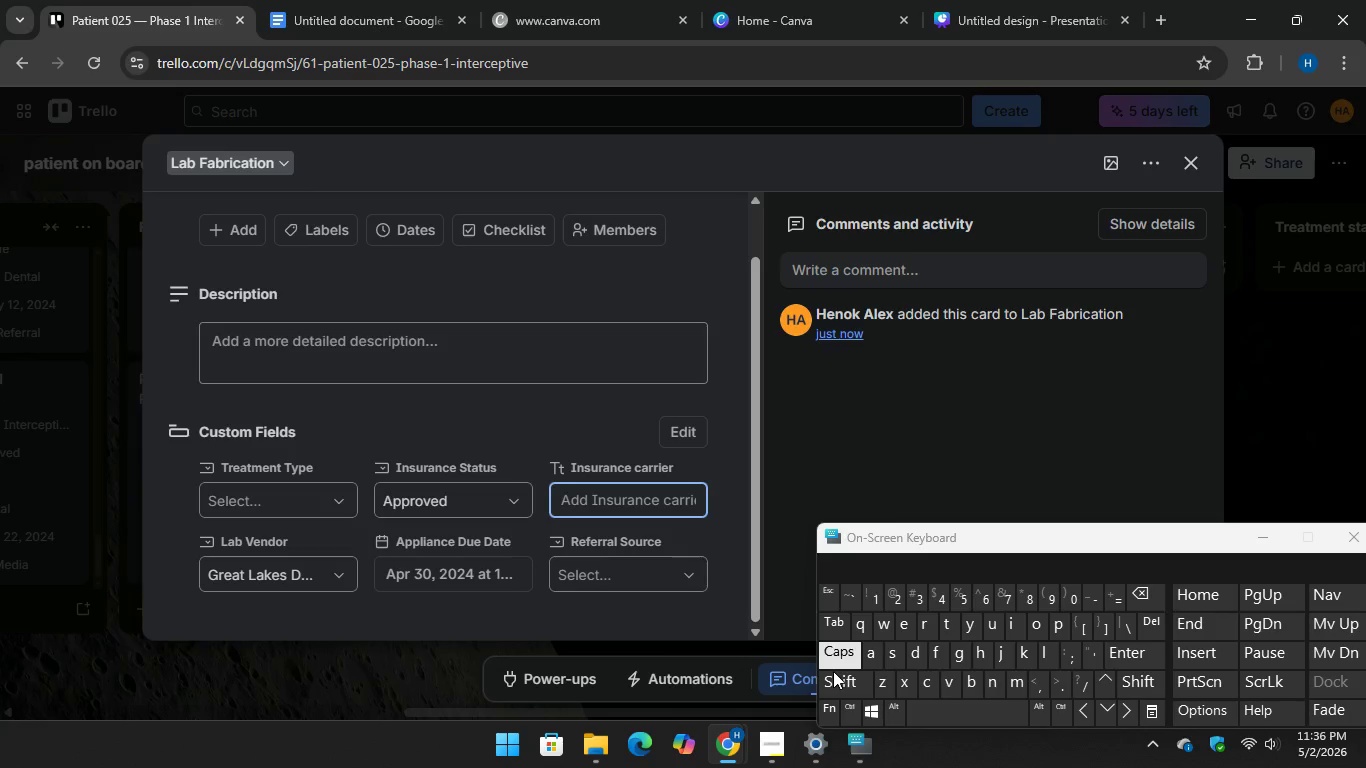 
type(Guardi)
 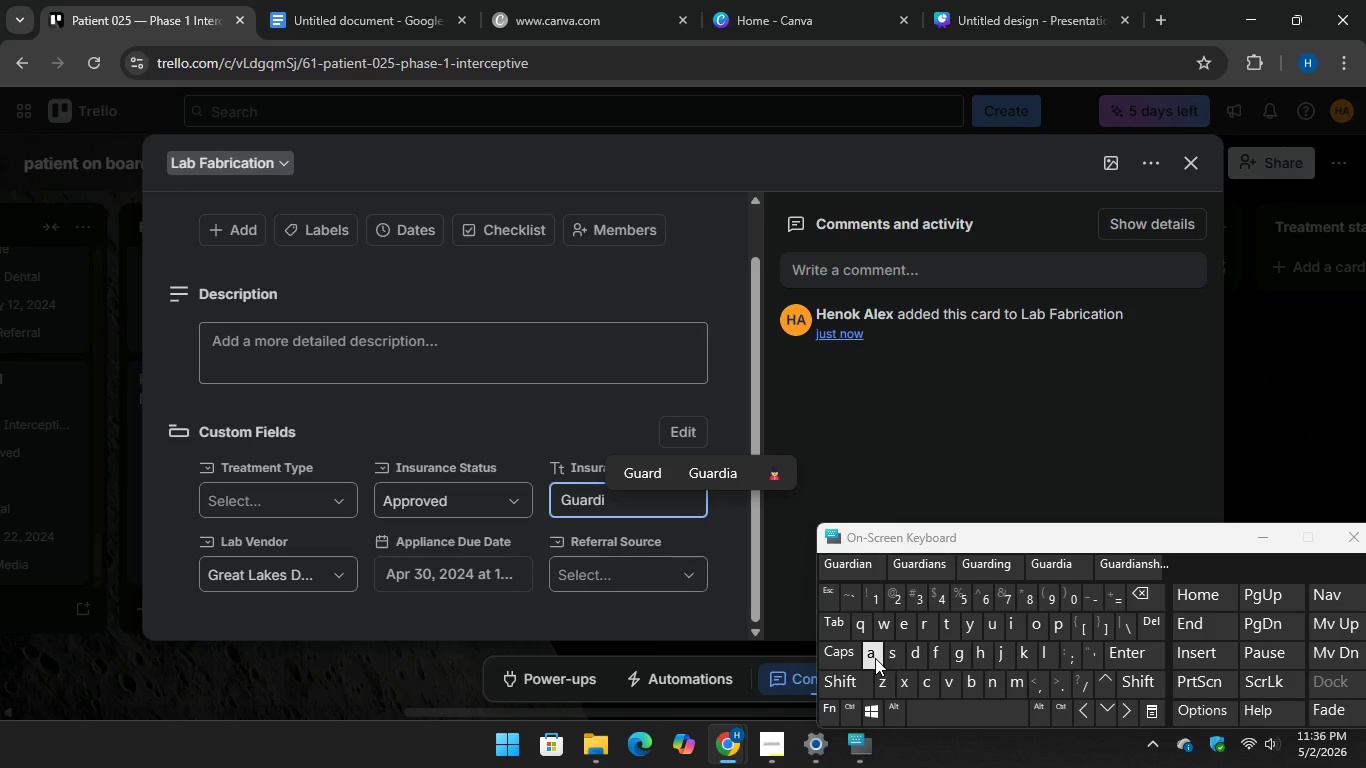 
type(an)
 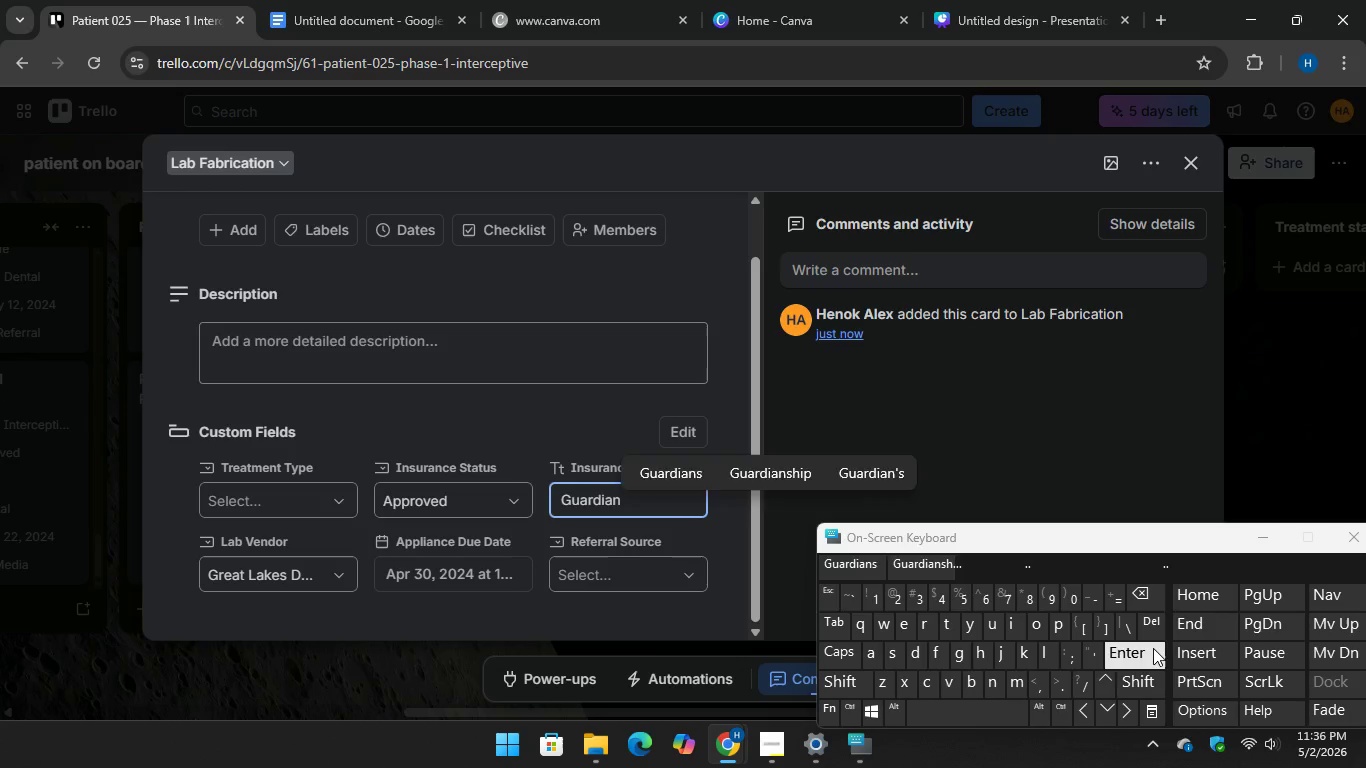 
key(Enter)
 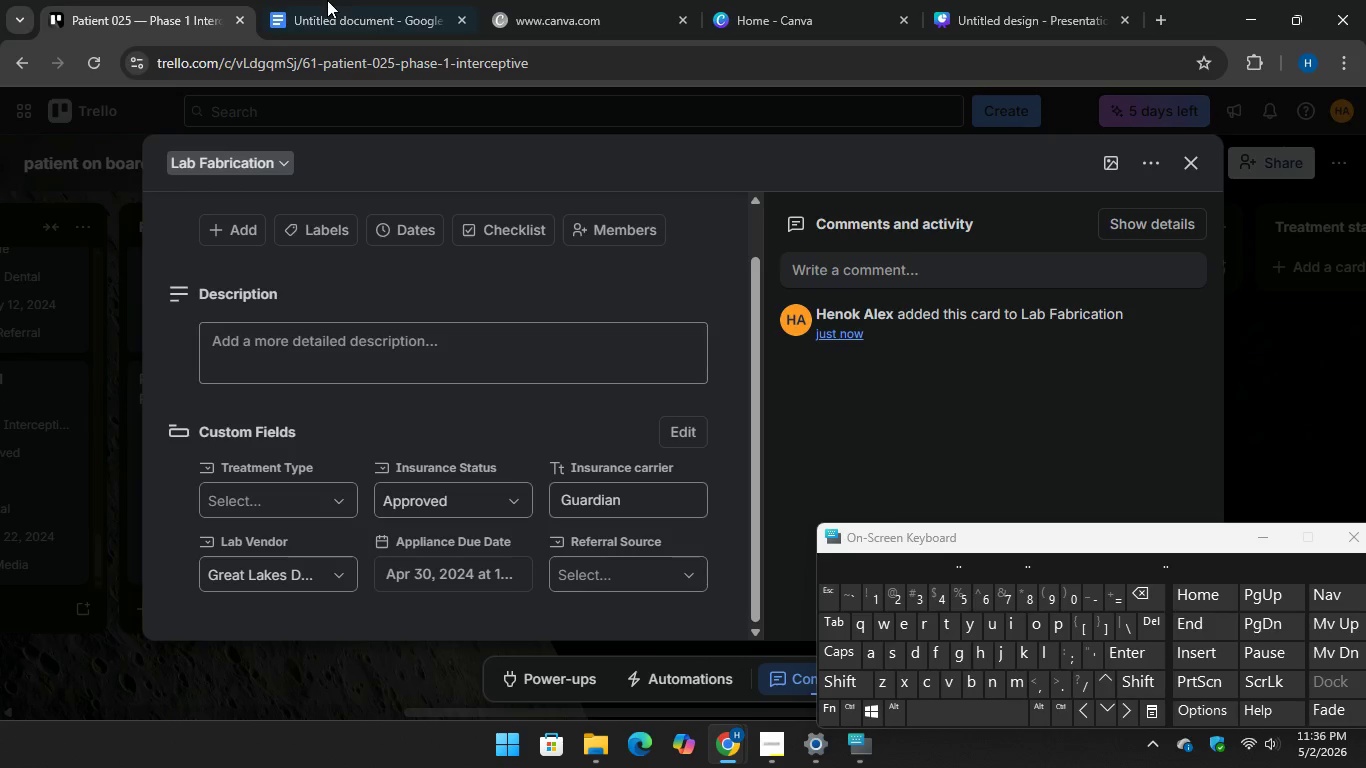 
left_click([364, 0])
 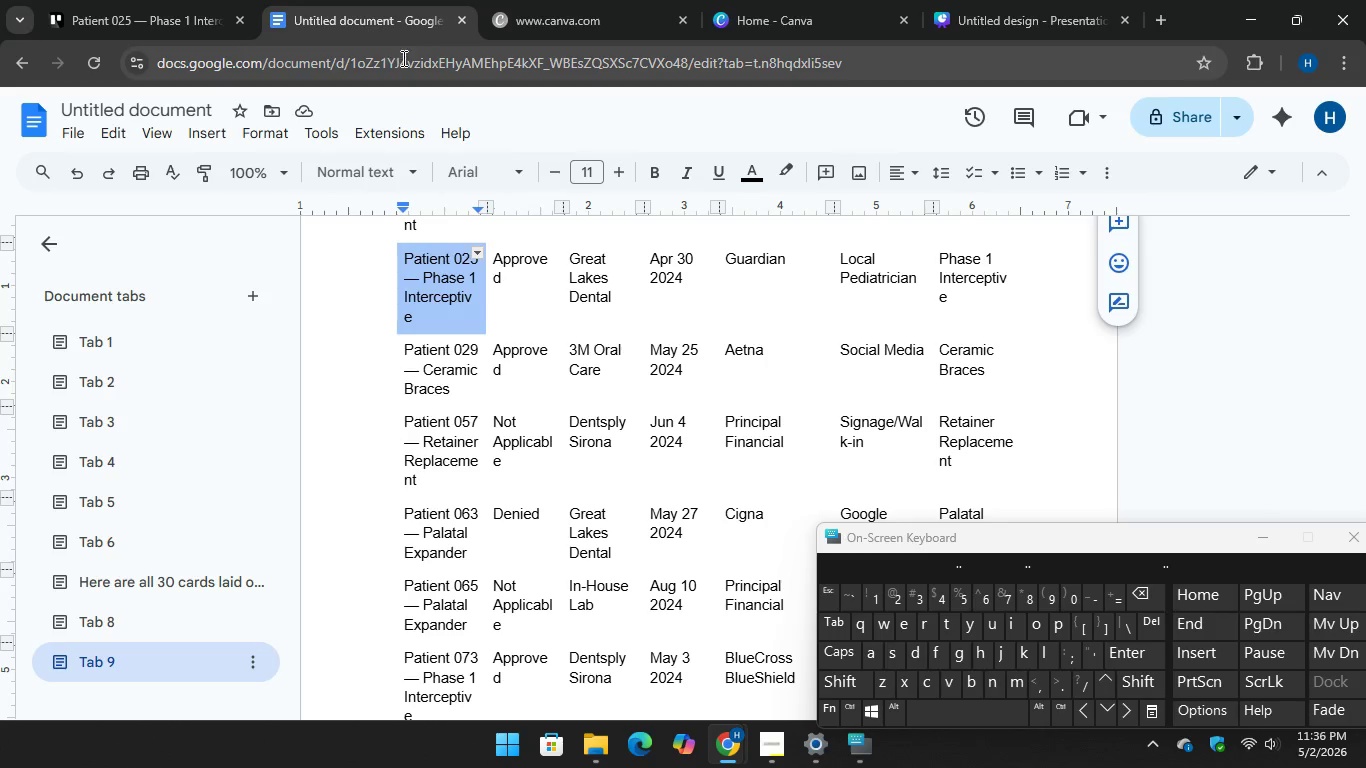 
left_click([174, 0])
 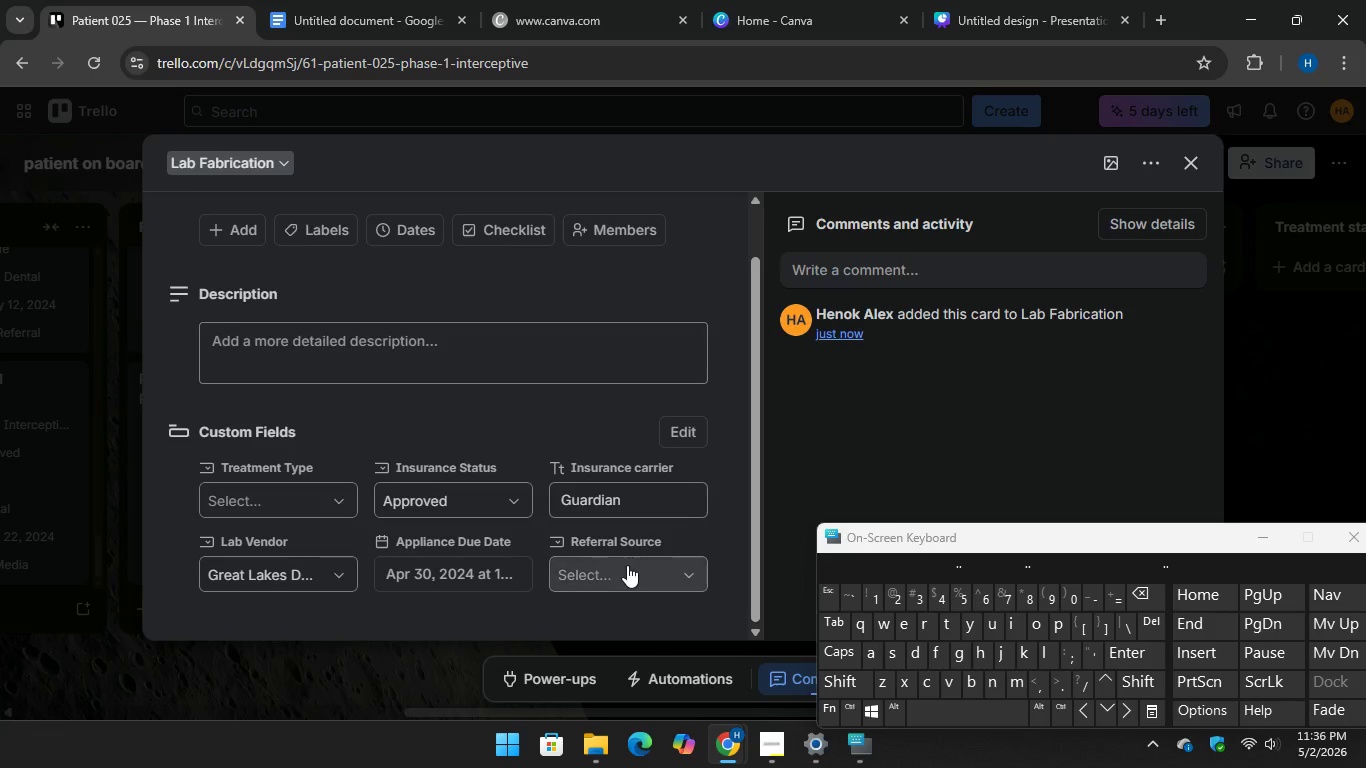 
left_click([627, 565])
 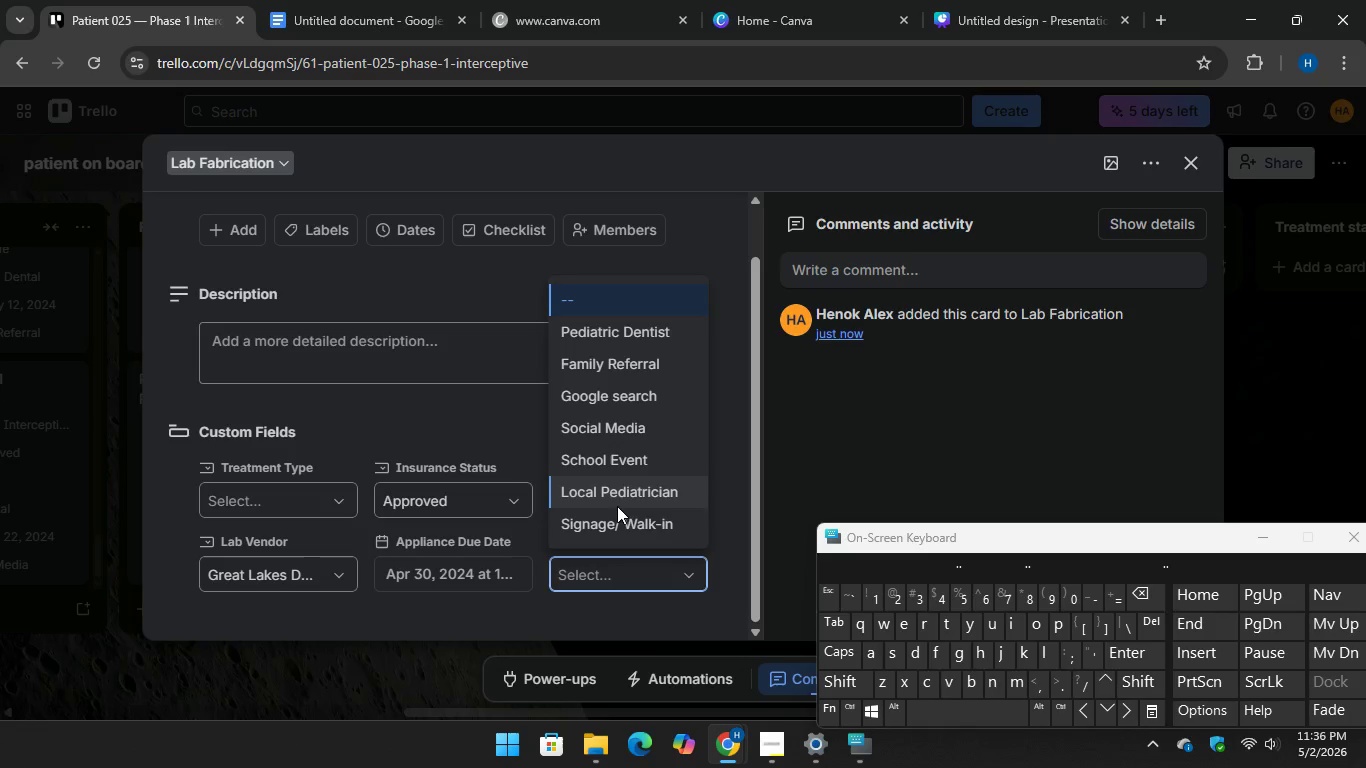 
left_click([617, 502])
 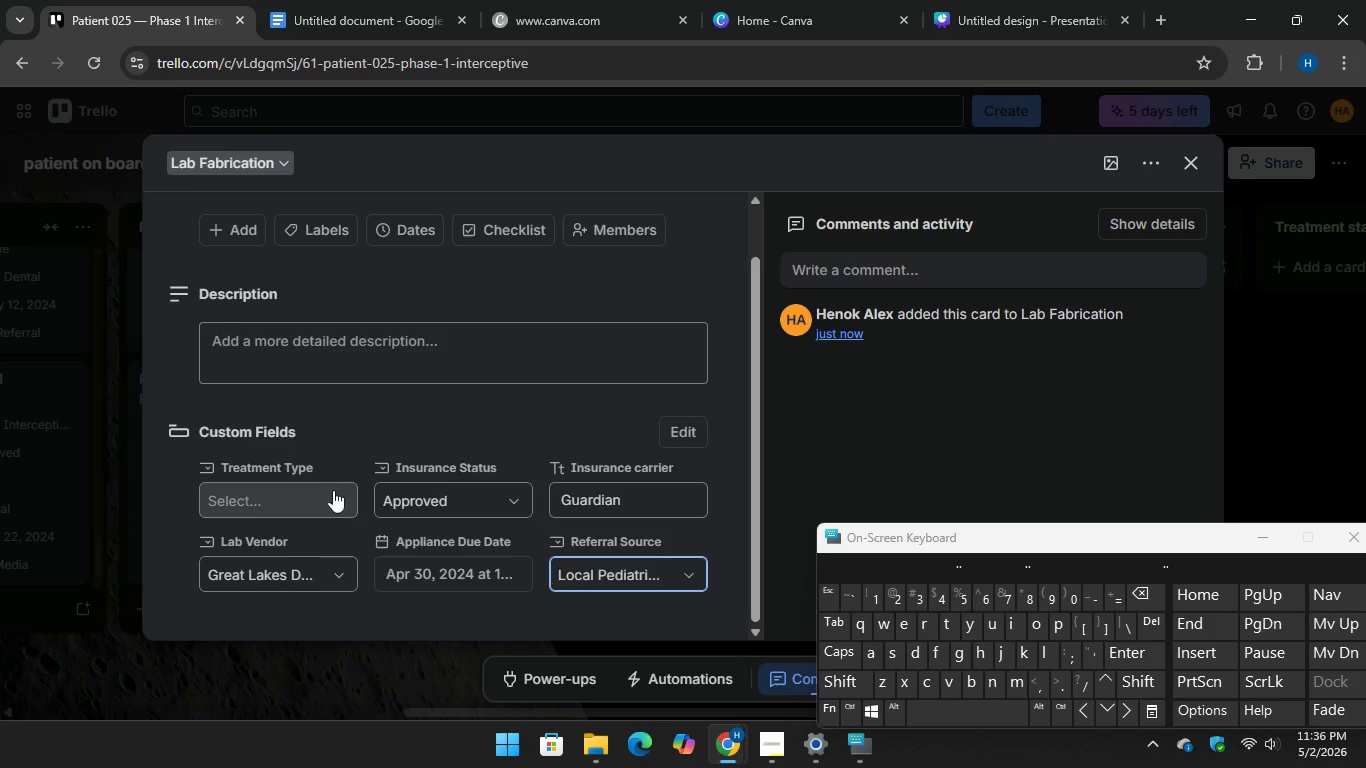 
left_click([332, 490])
 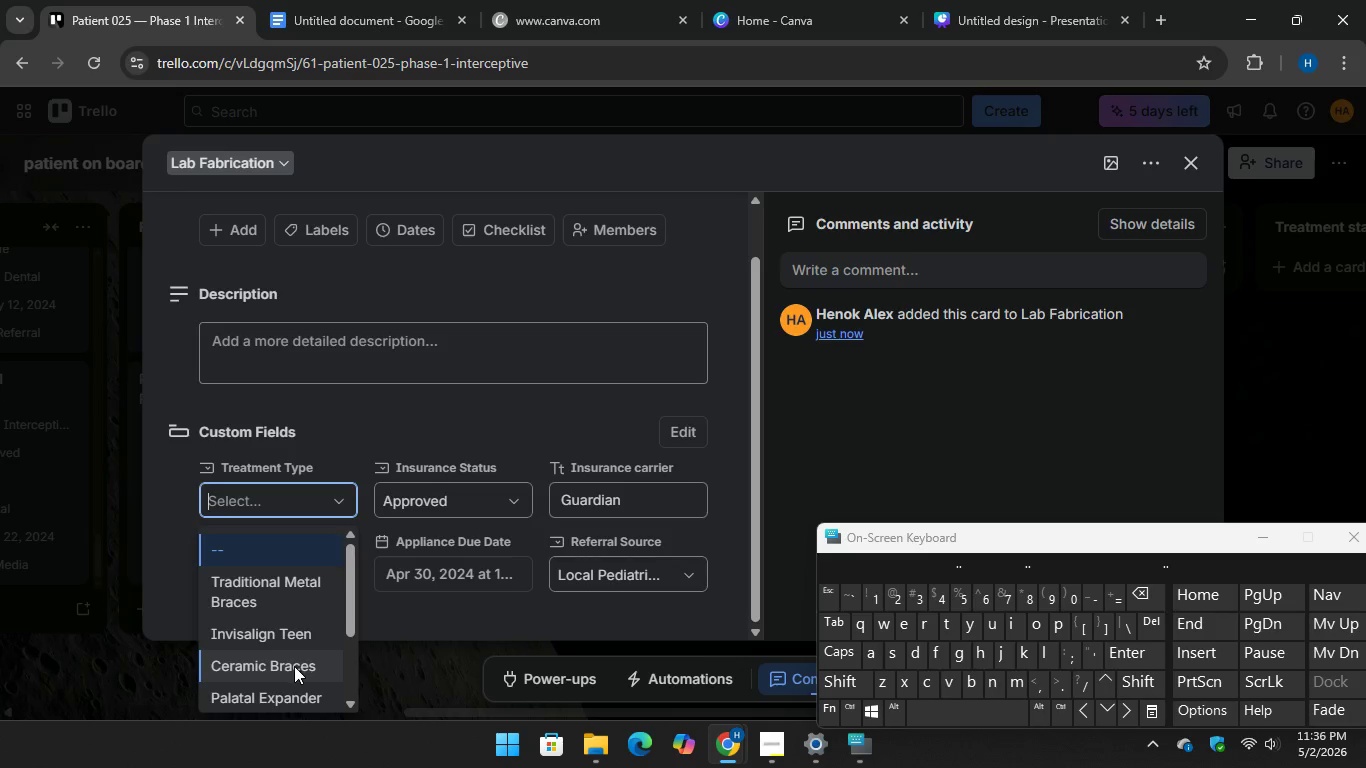 
scroll: coordinate [287, 672], scroll_direction: down, amount: 1.0
 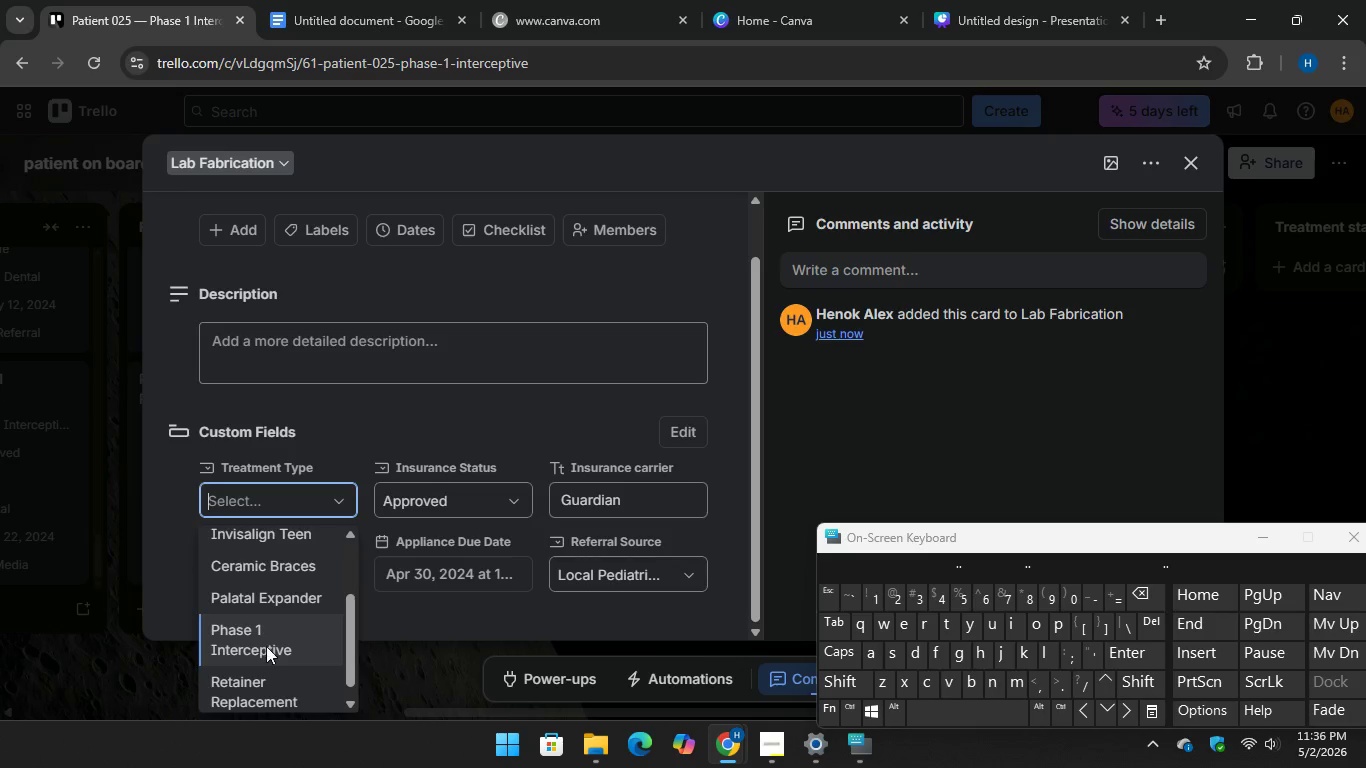 
left_click([266, 644])
 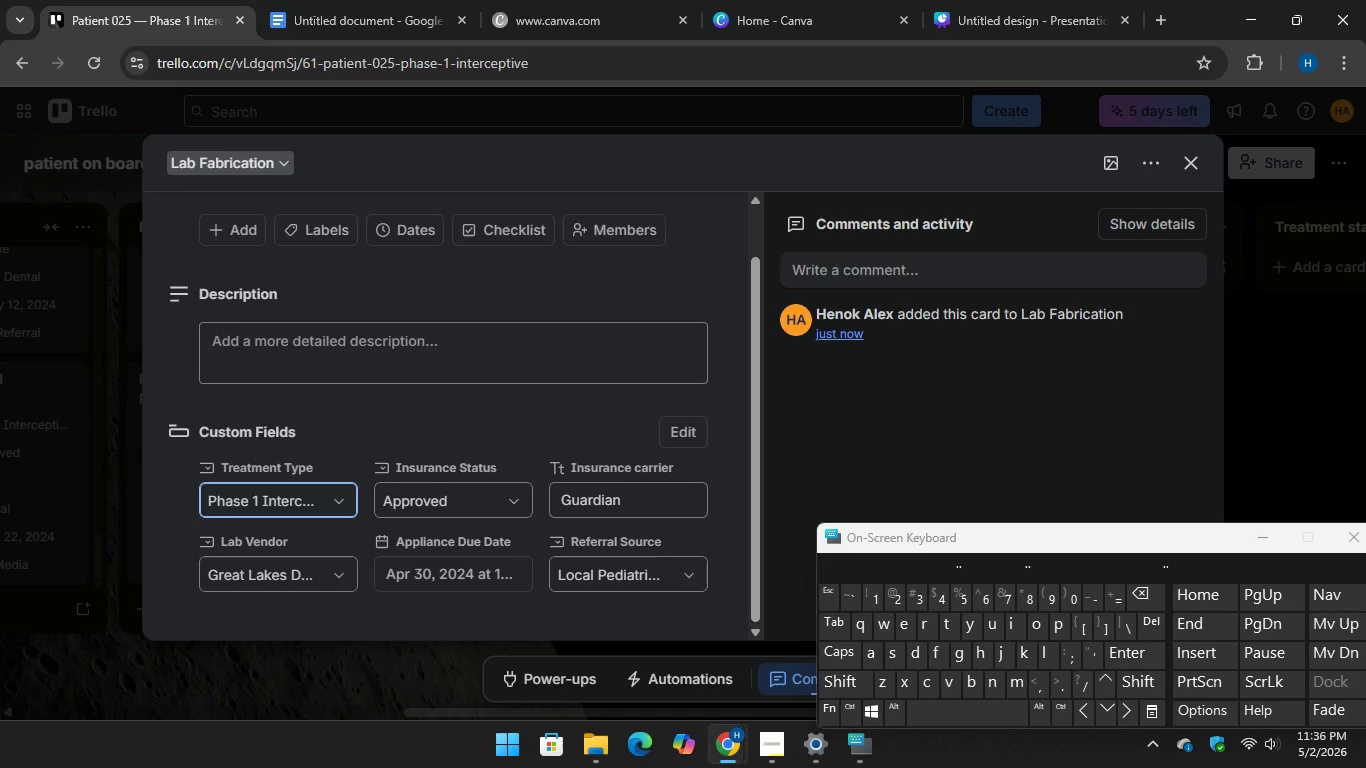 
left_click([1324, 405])
 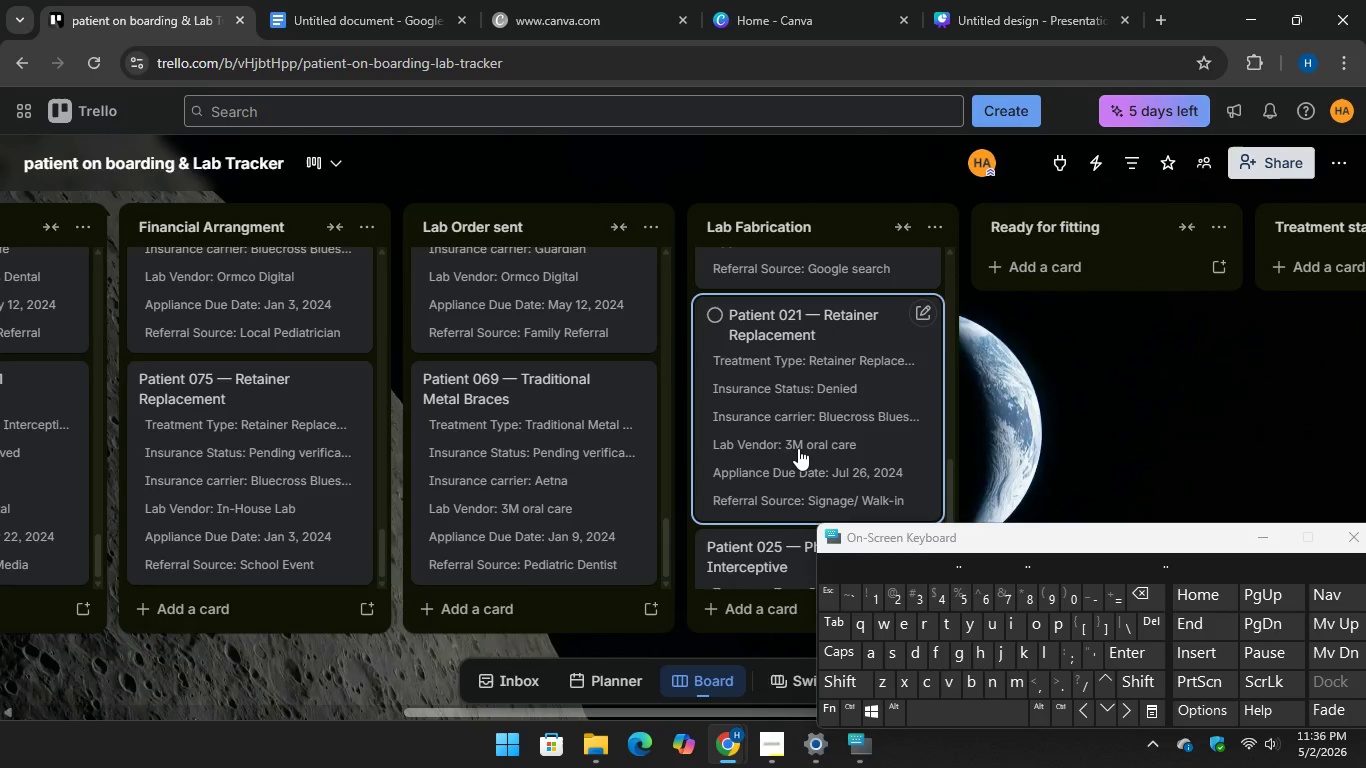 
scroll: coordinate [798, 447], scroll_direction: down, amount: 2.0
 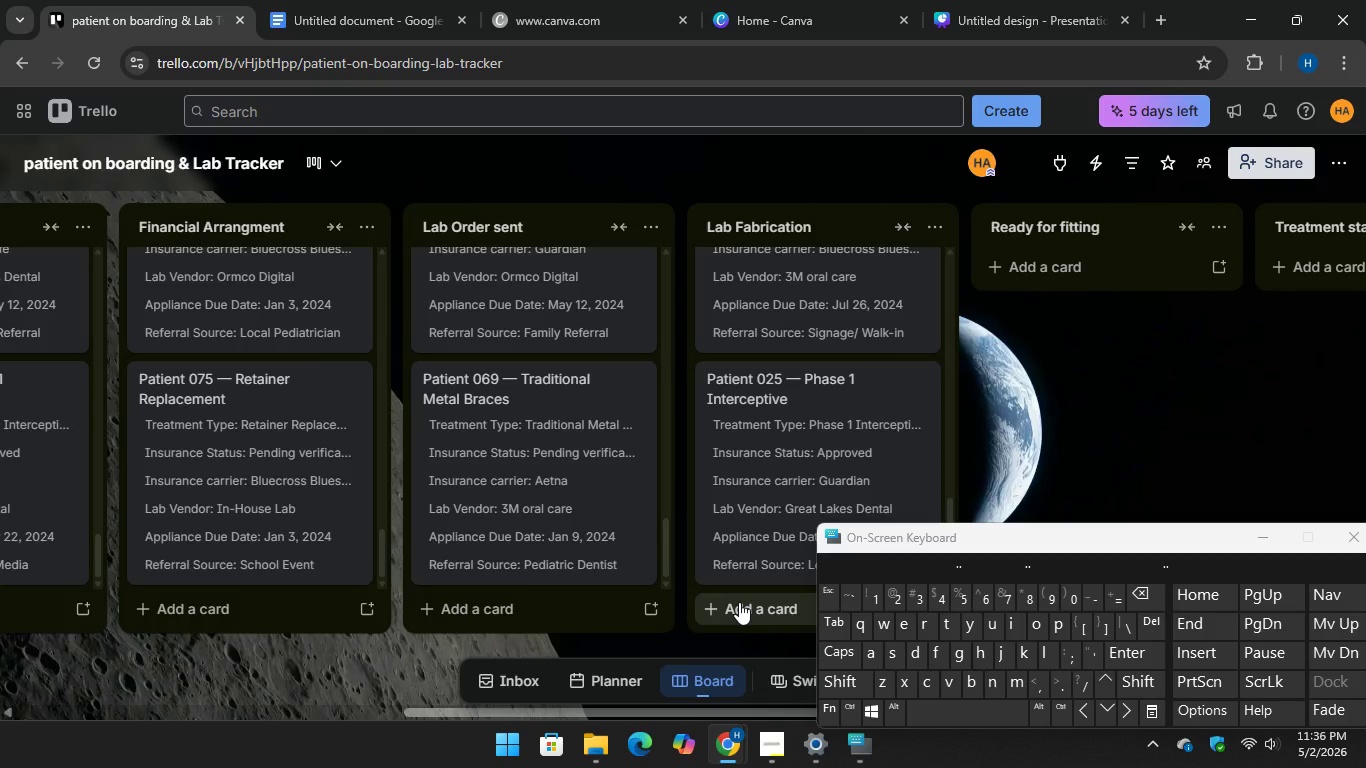 
left_click([739, 602])
 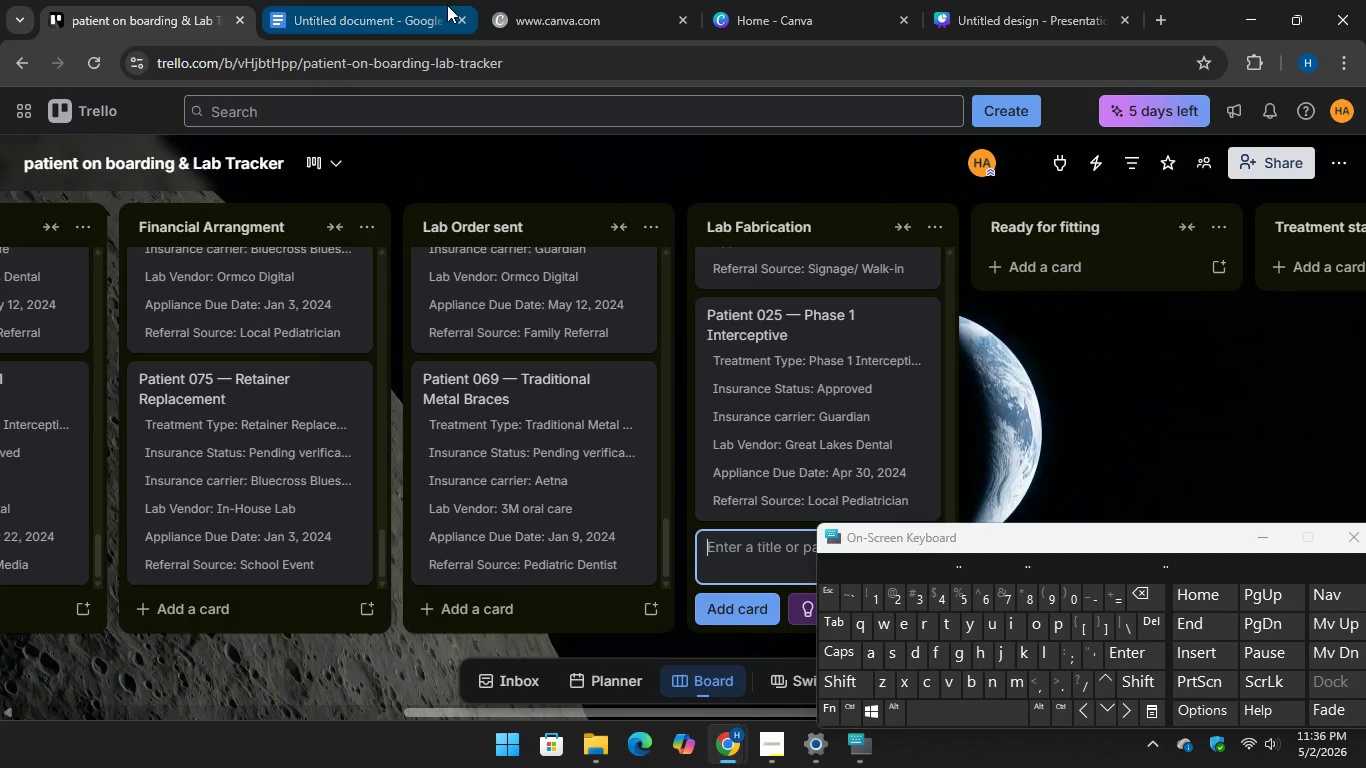 
left_click([332, 0])
 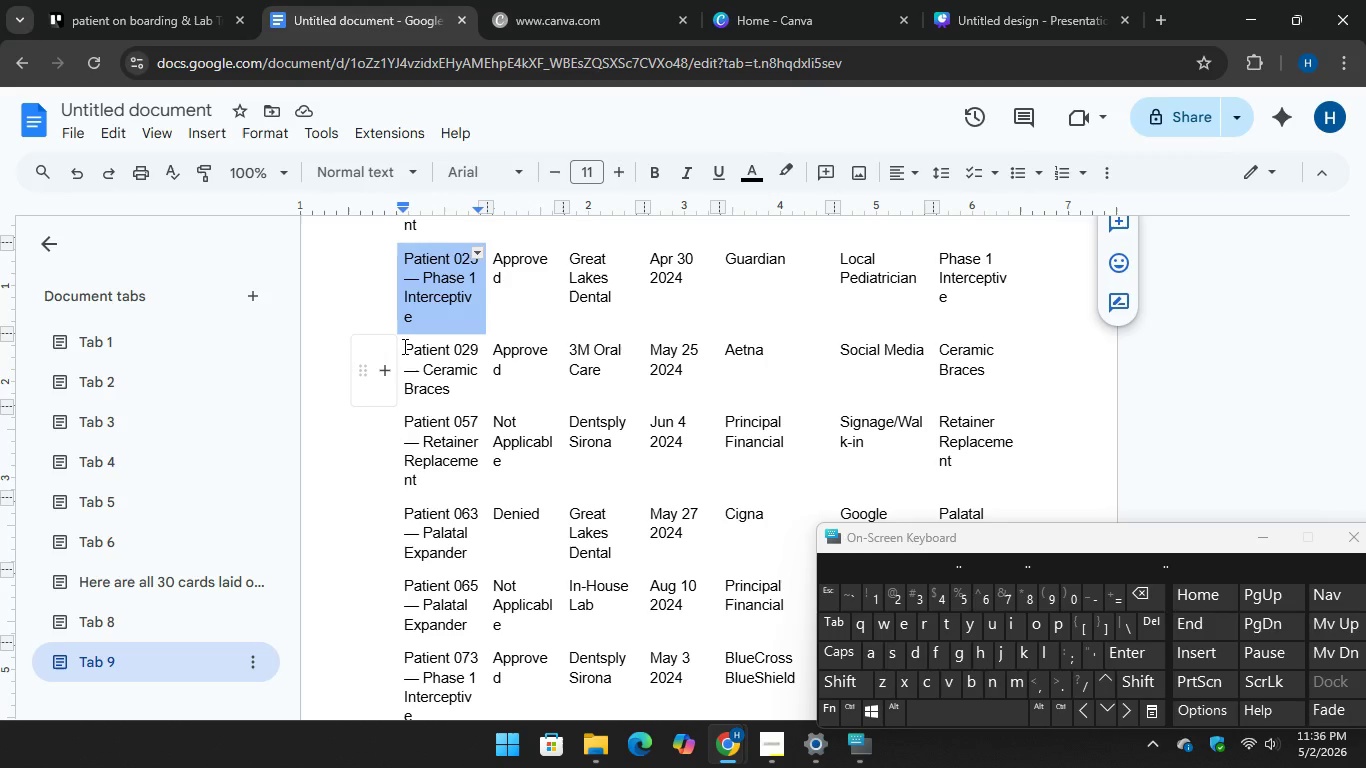 
left_click_drag(start_coordinate=[403, 346], to_coordinate=[461, 387])
 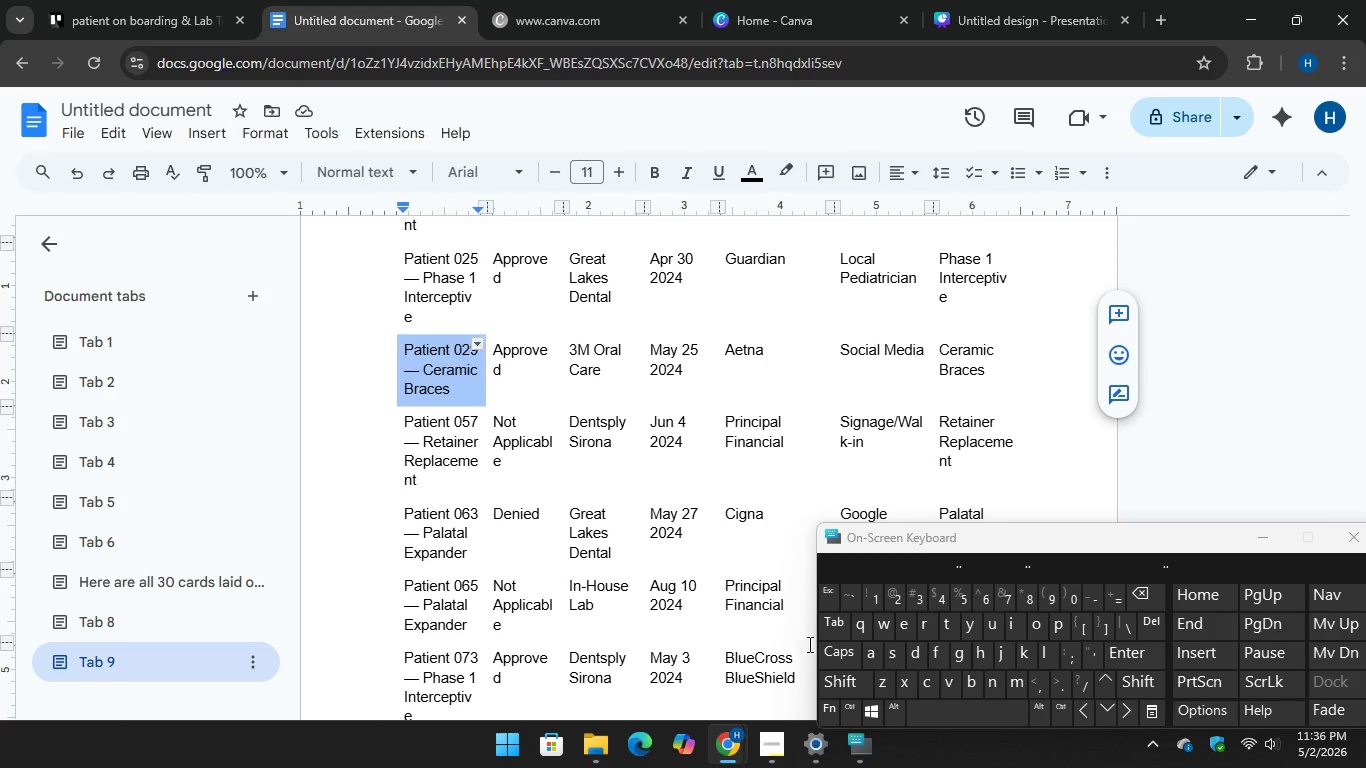 
wait(5.41)
 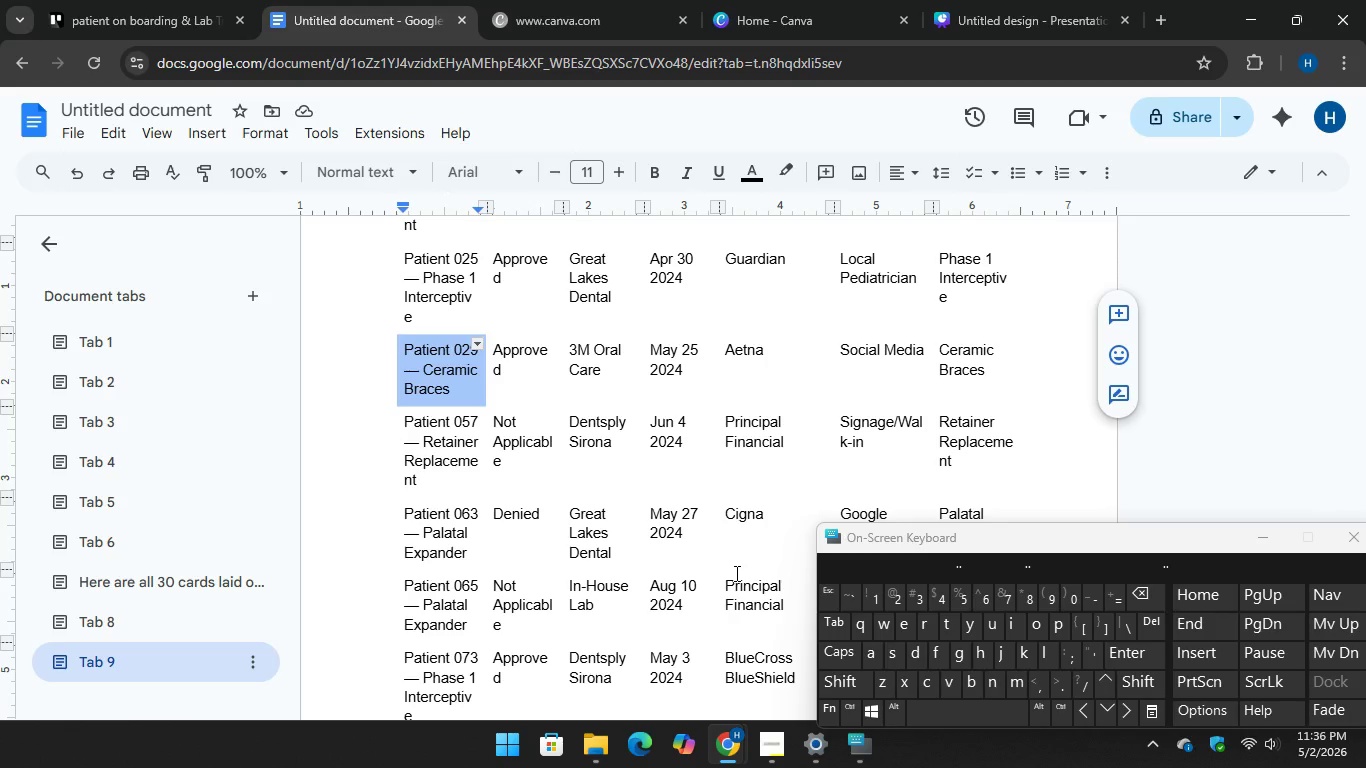 
key(Control+C)
 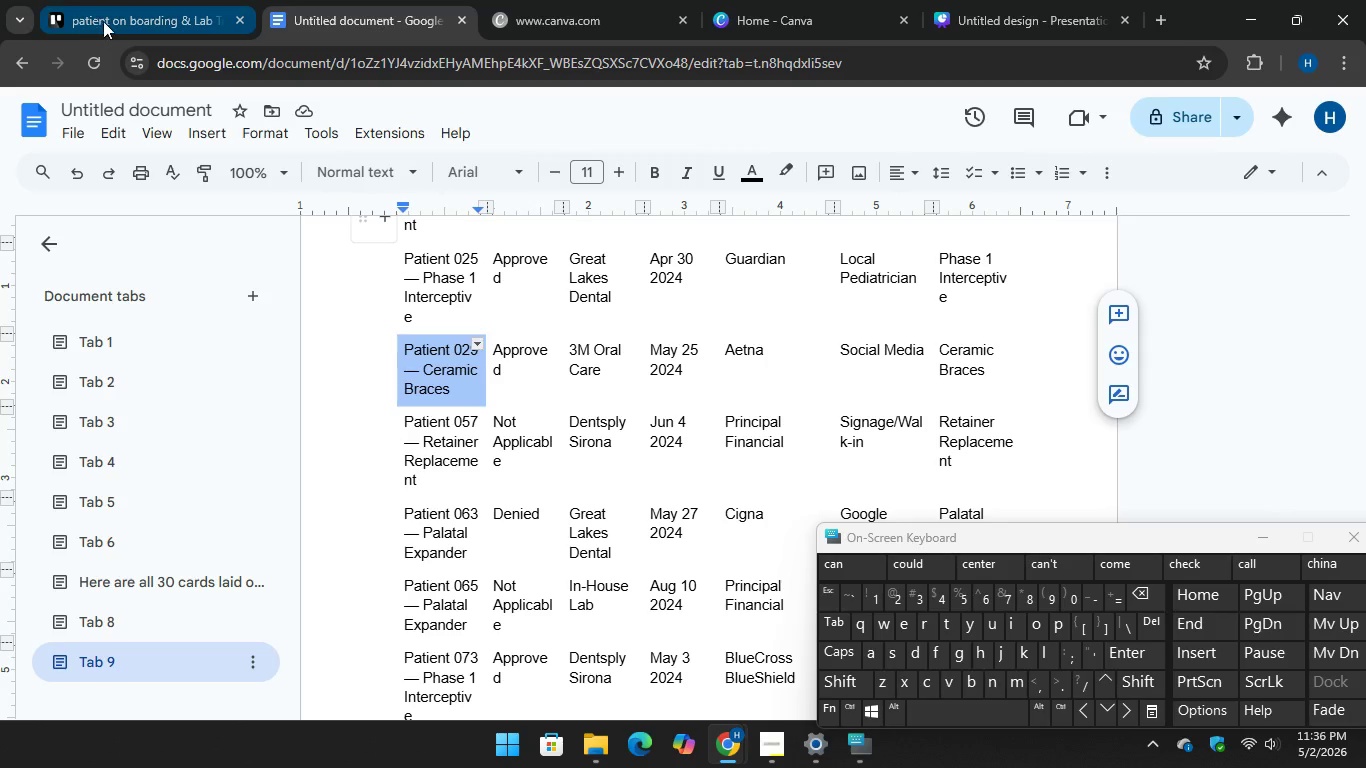 
left_click([108, 17])
 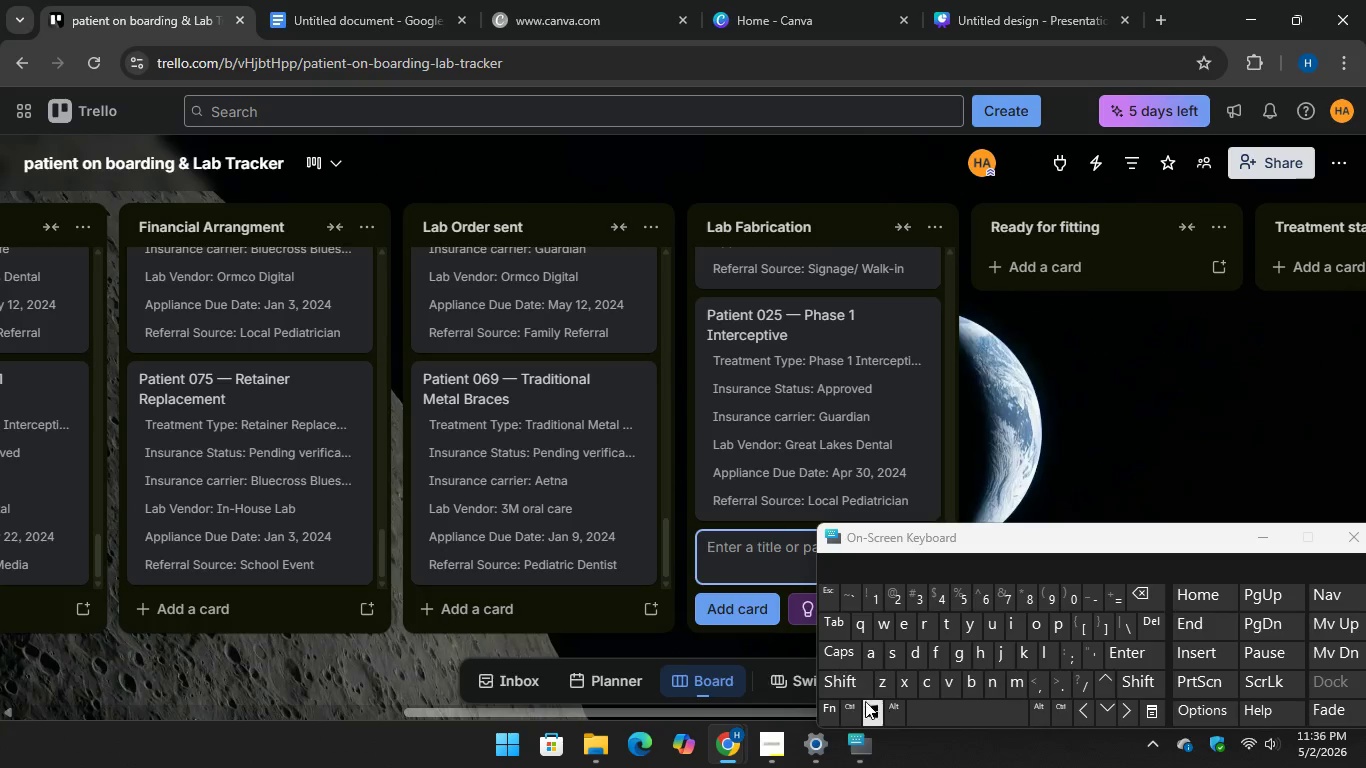 
key(Control+V)
 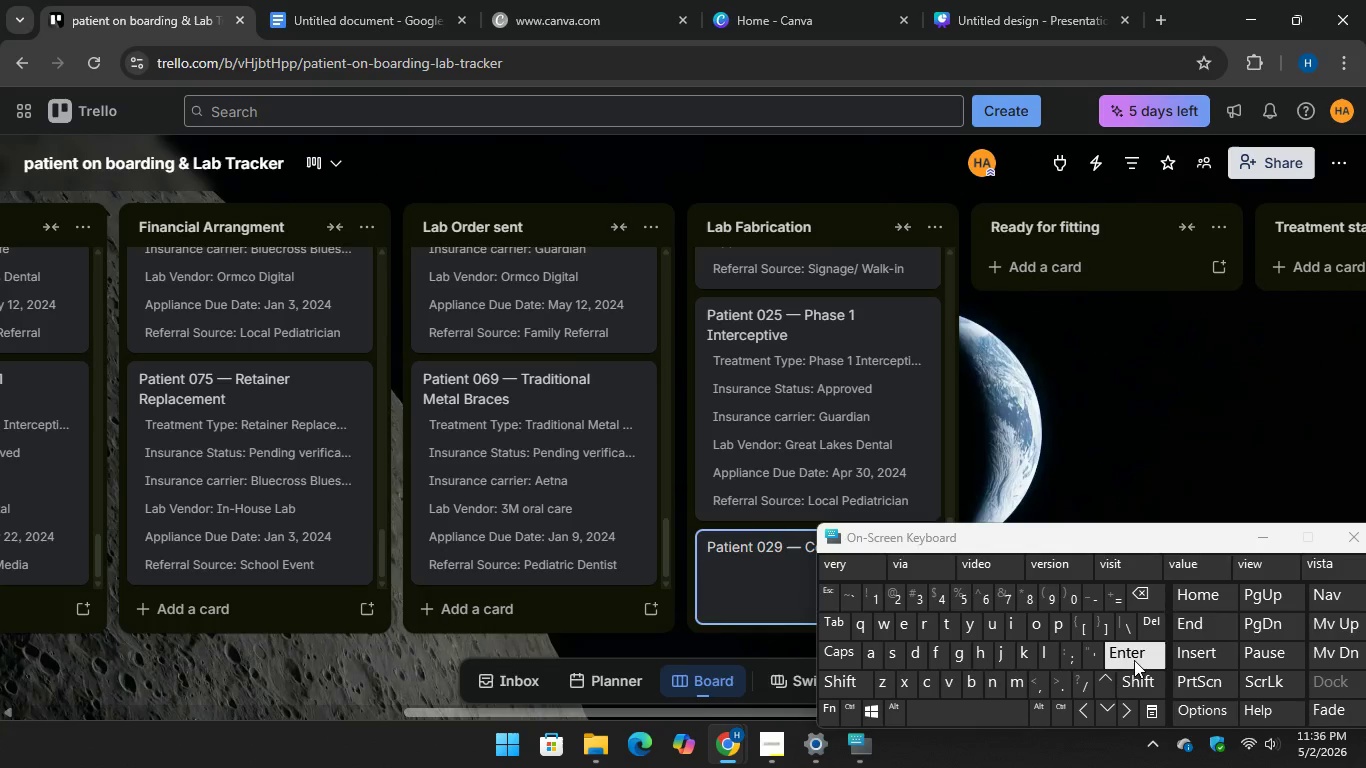 
key(Enter)
 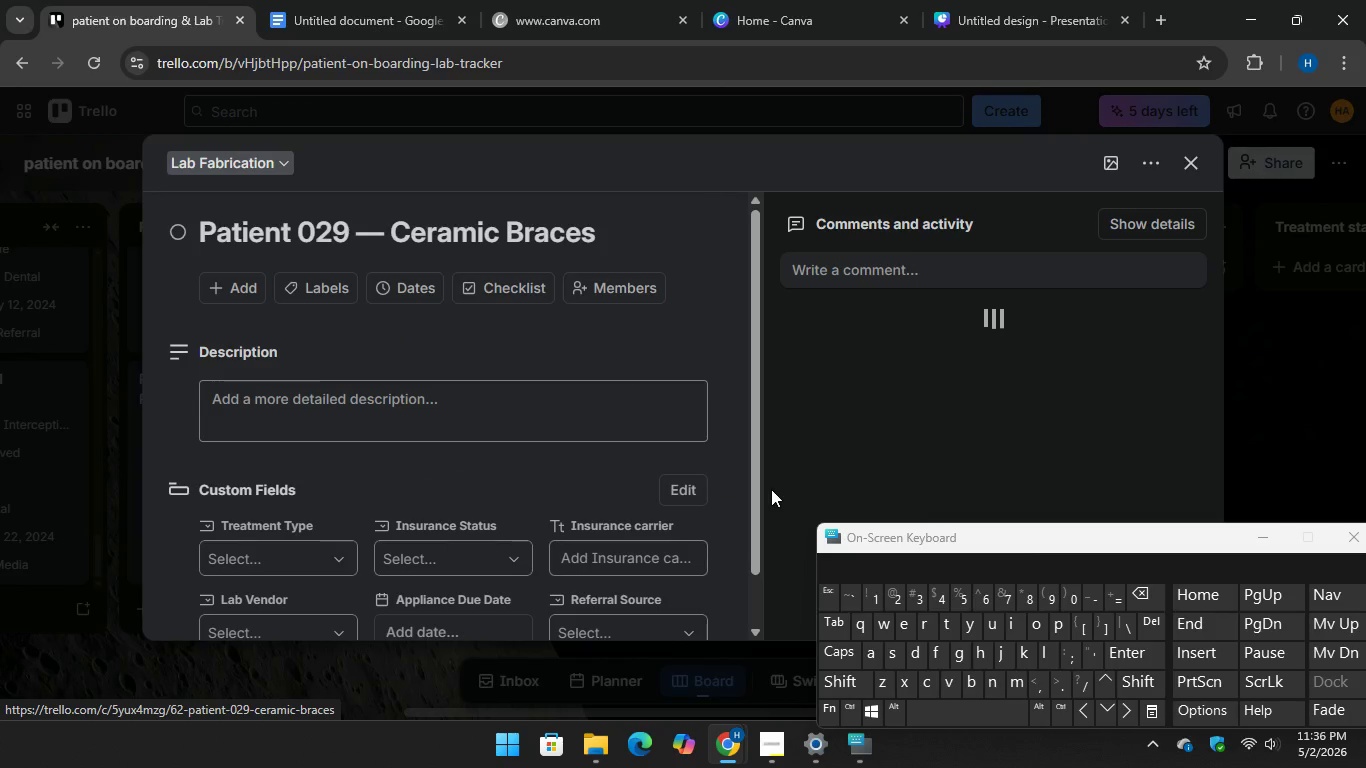 
scroll: coordinate [532, 429], scroll_direction: down, amount: 2.0
 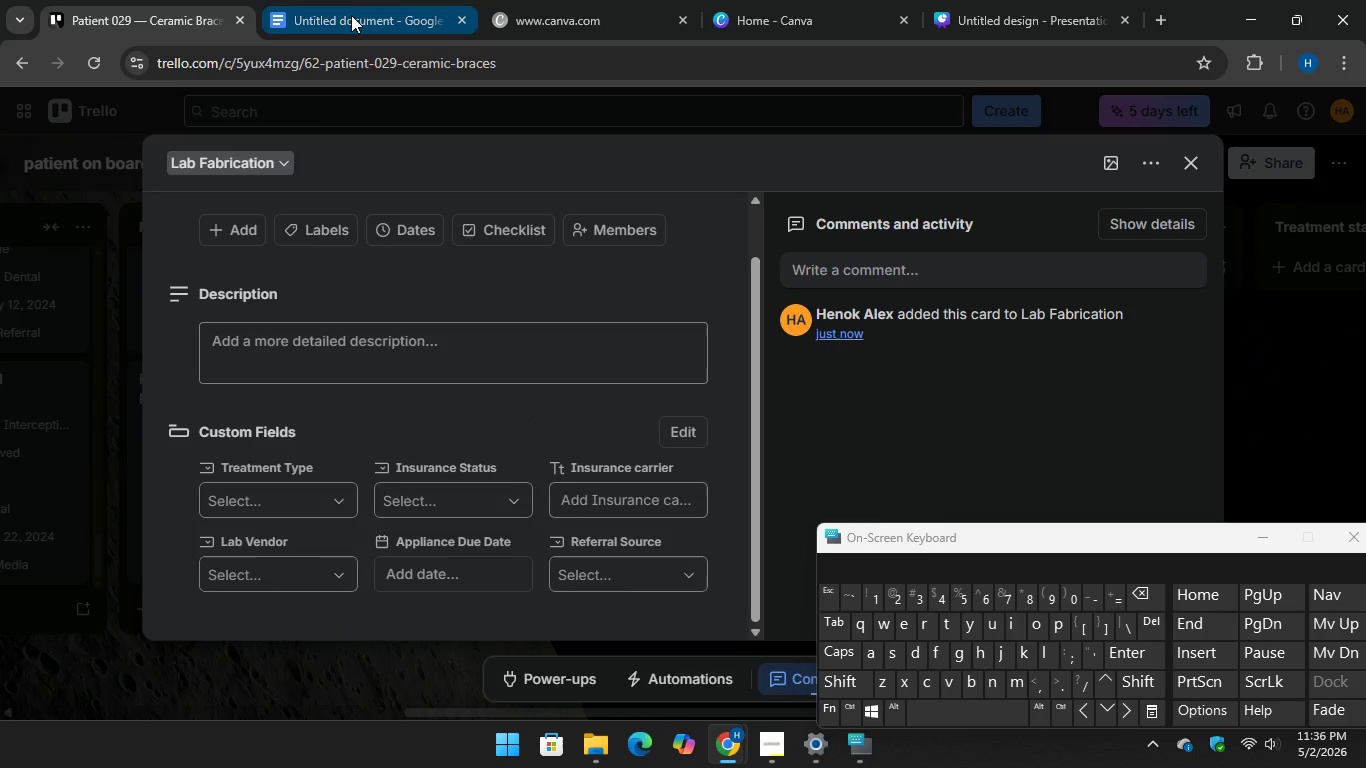 
left_click([344, 10])
 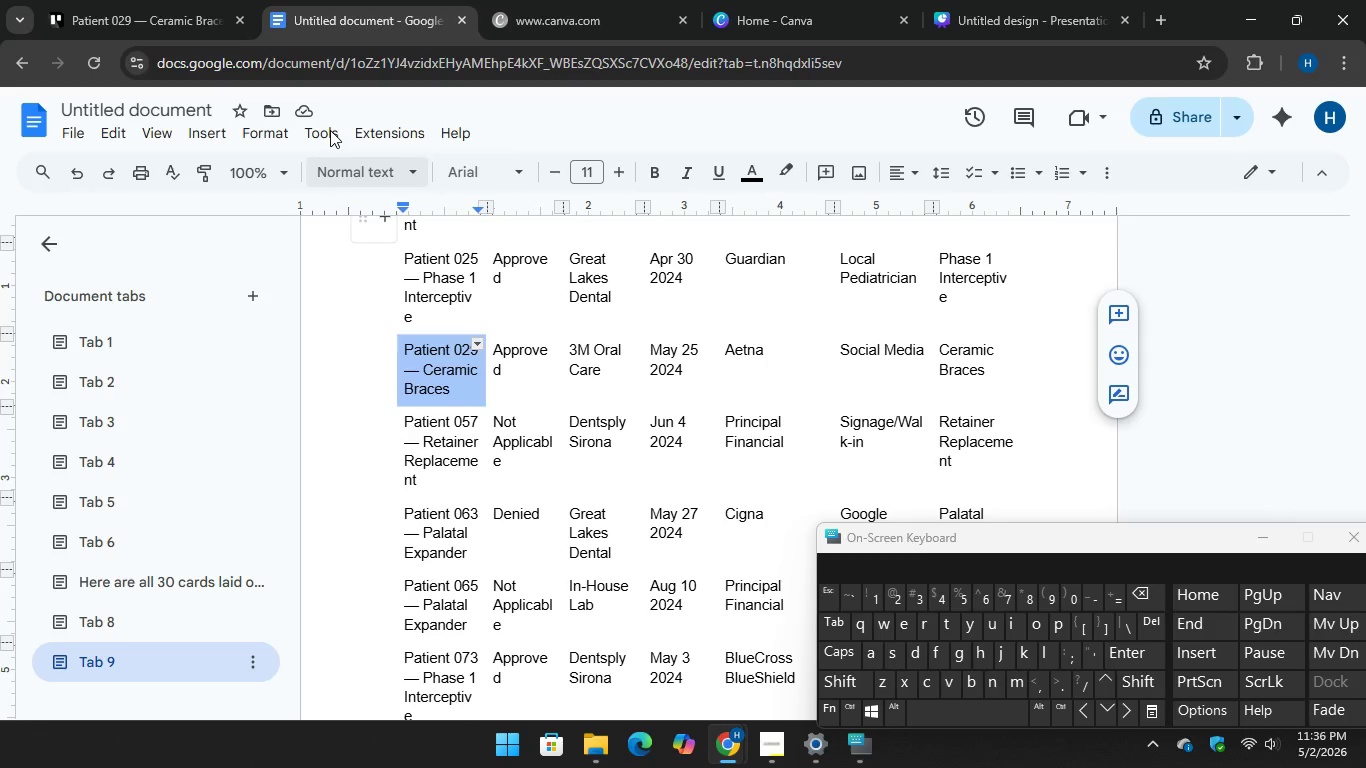 
left_click([171, 0])
 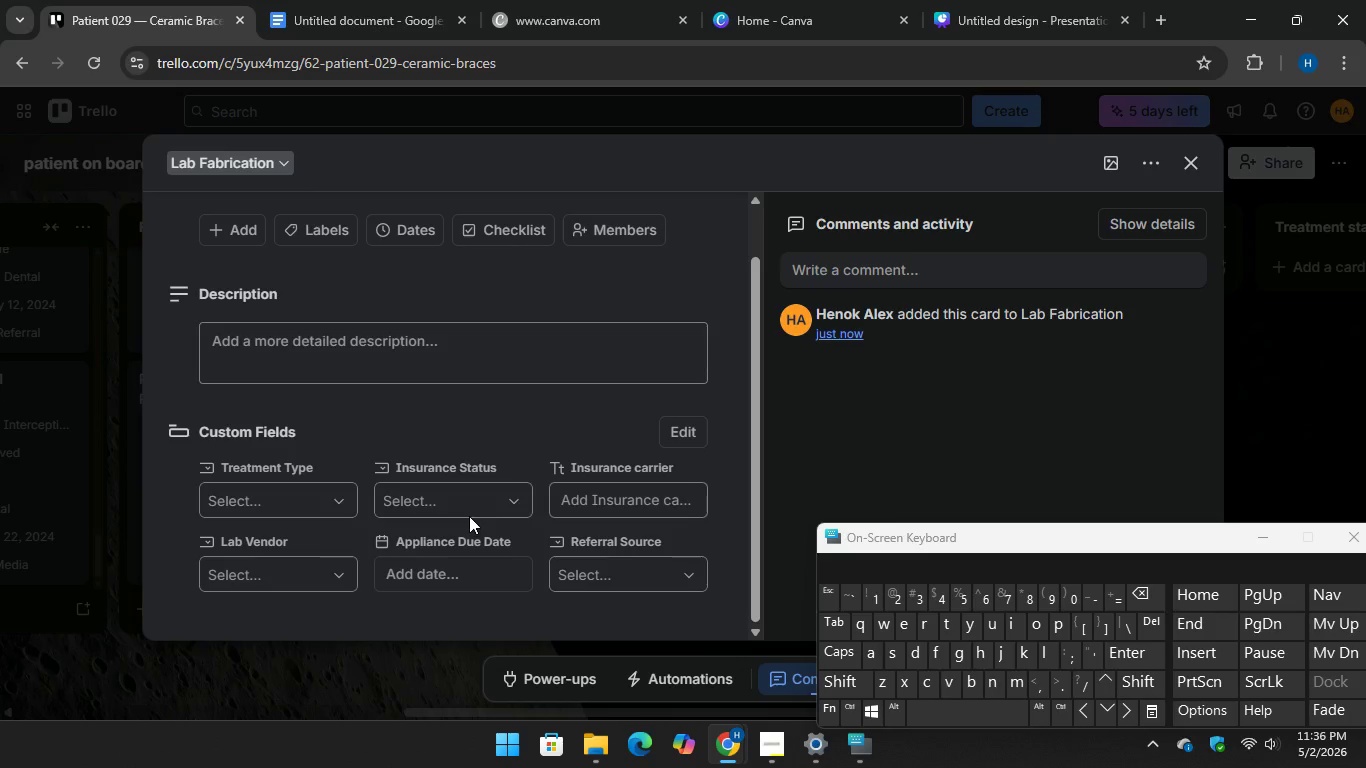 
left_click([467, 506])
 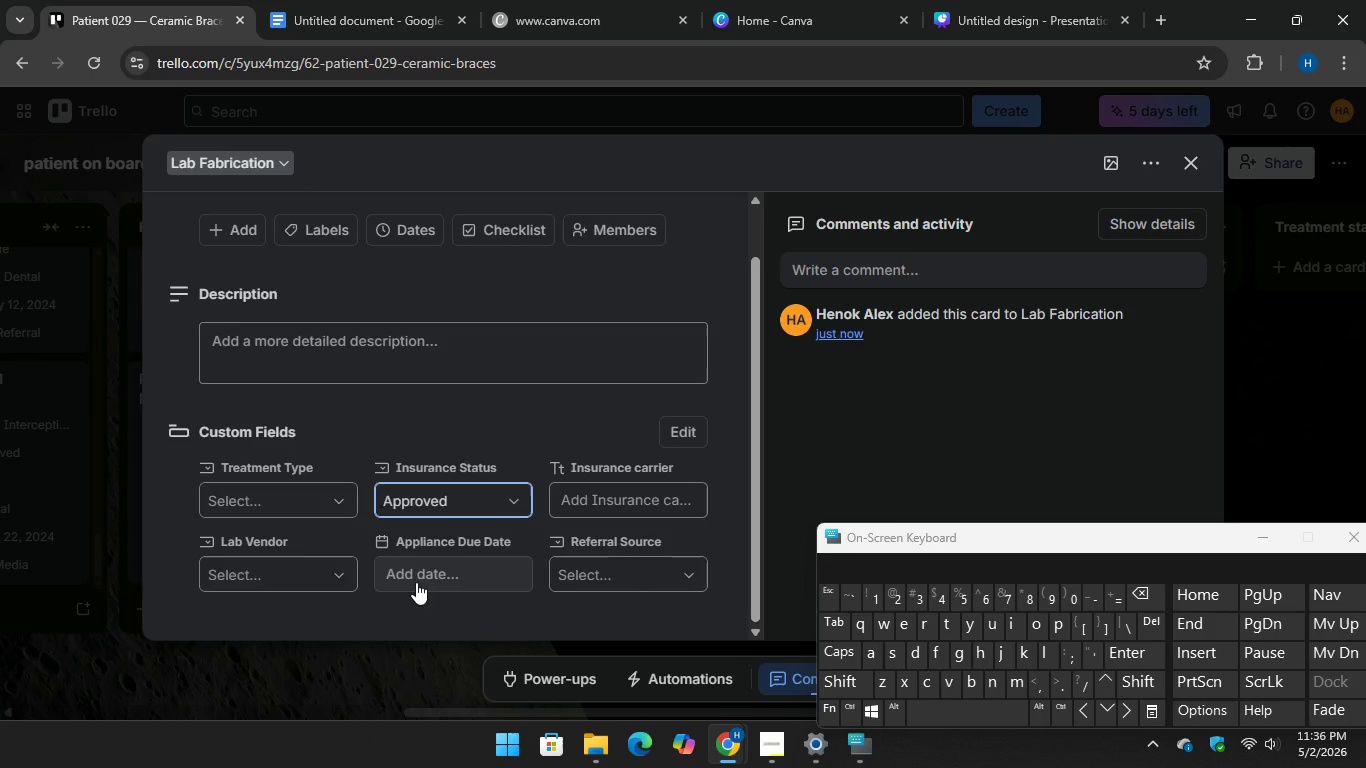 
left_click([292, 582])
 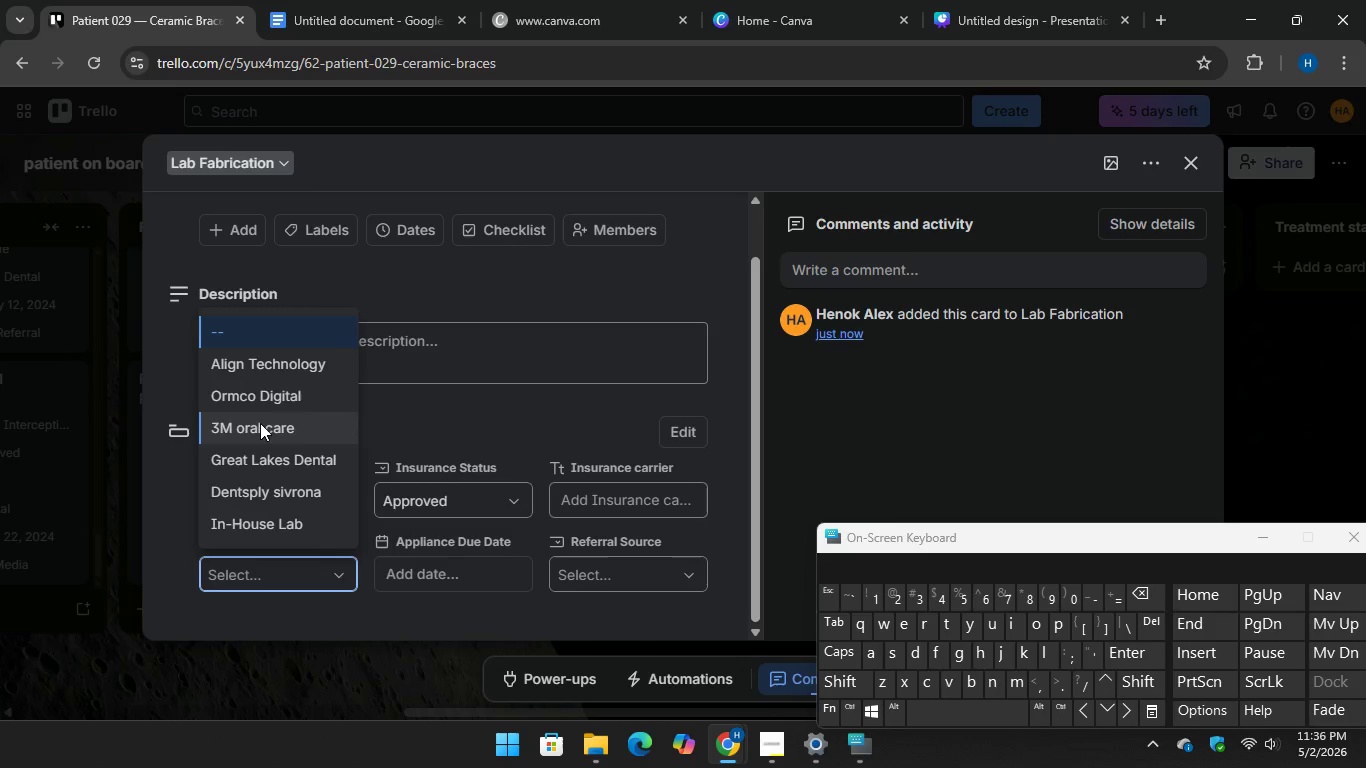 
left_click([260, 422])
 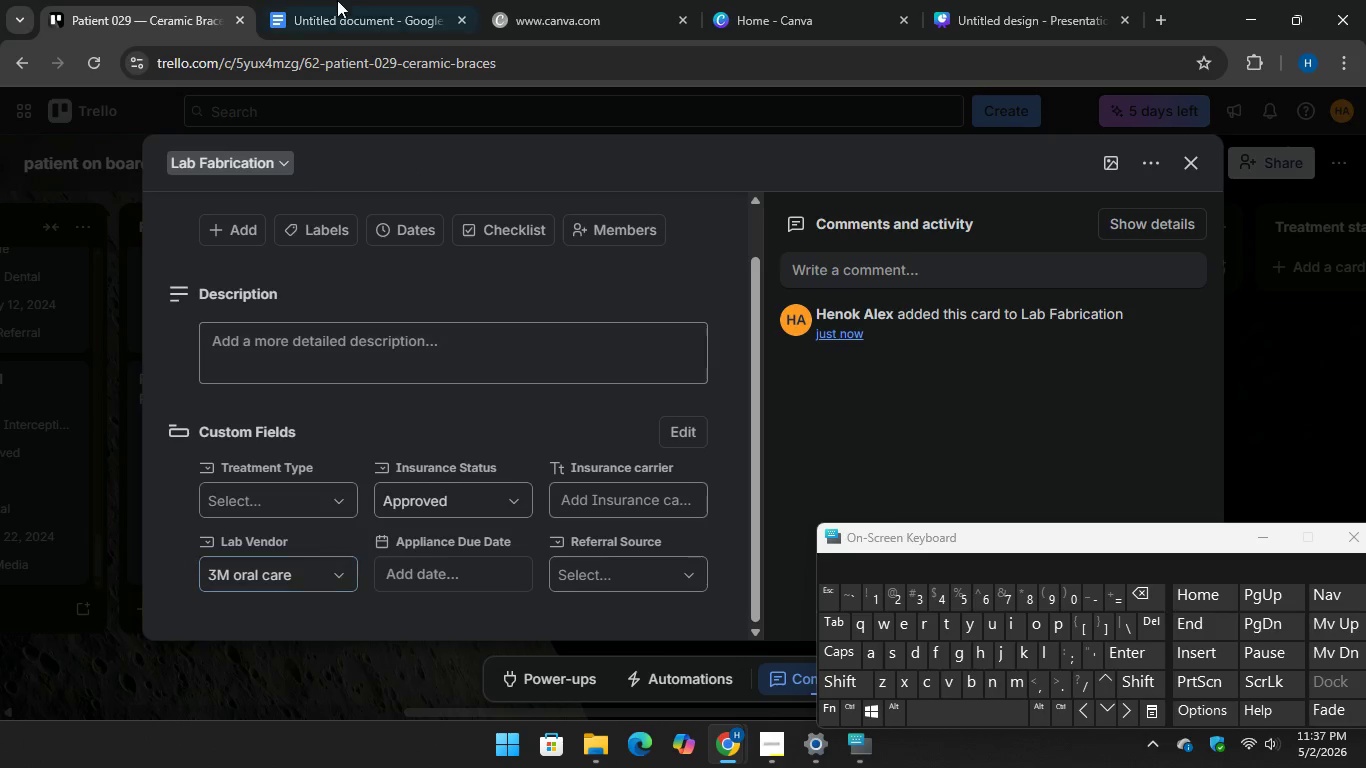 
left_click([329, 0])
 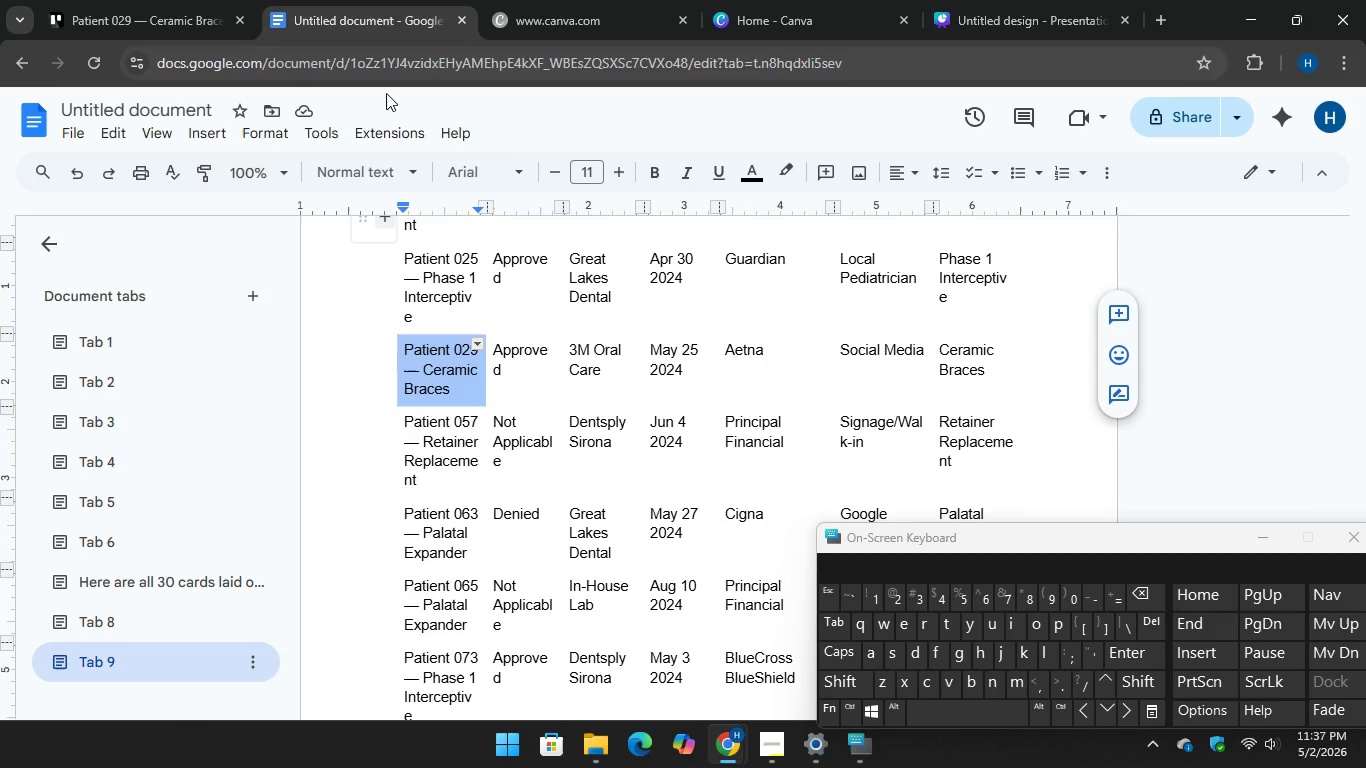 
left_click([116, 10])
 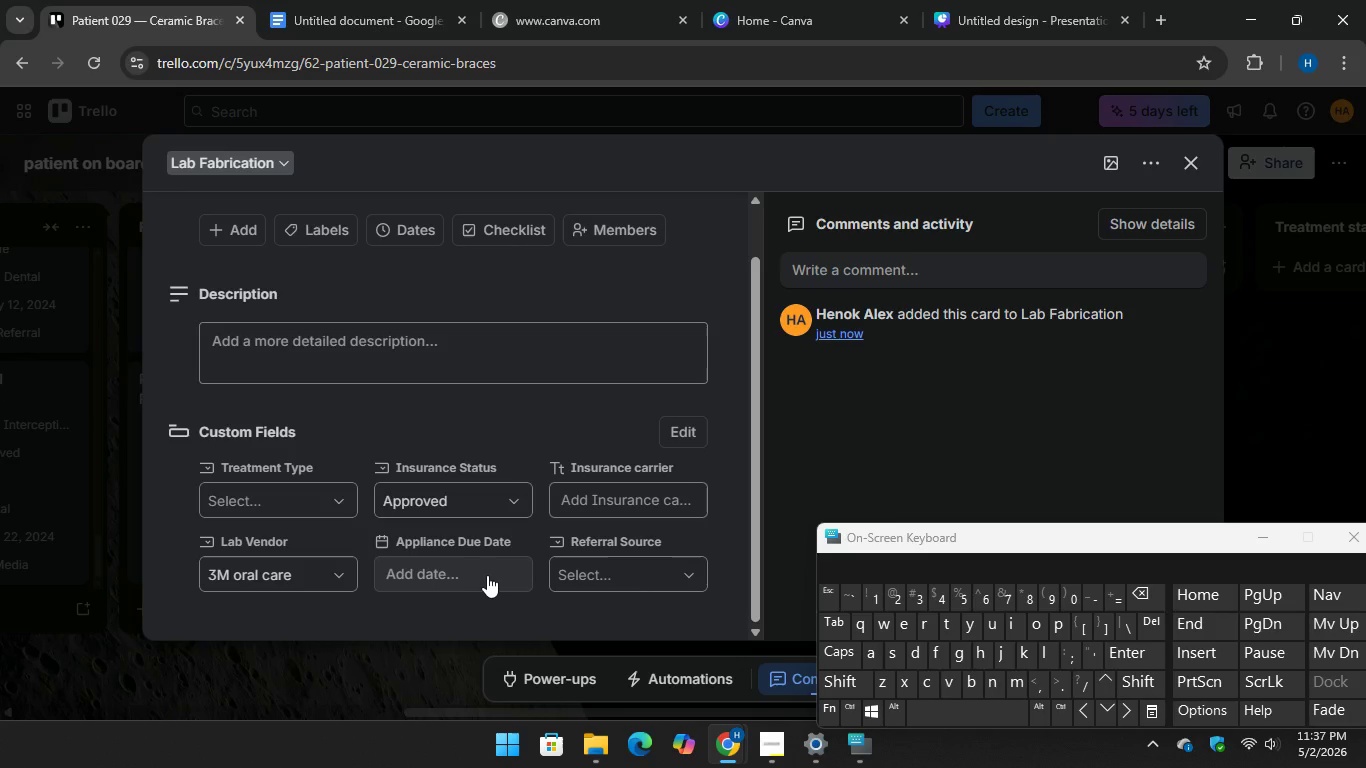 
left_click([487, 575])
 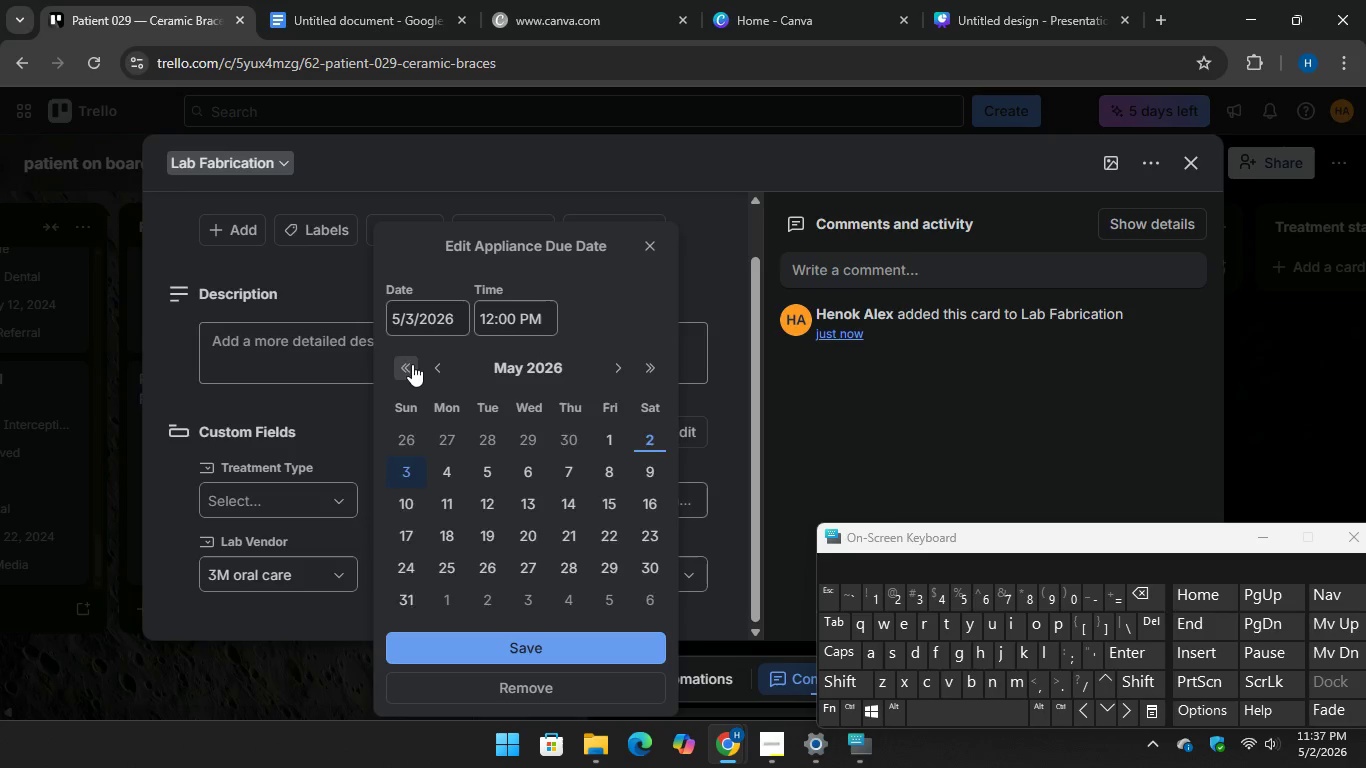 
double_click([395, 367])
 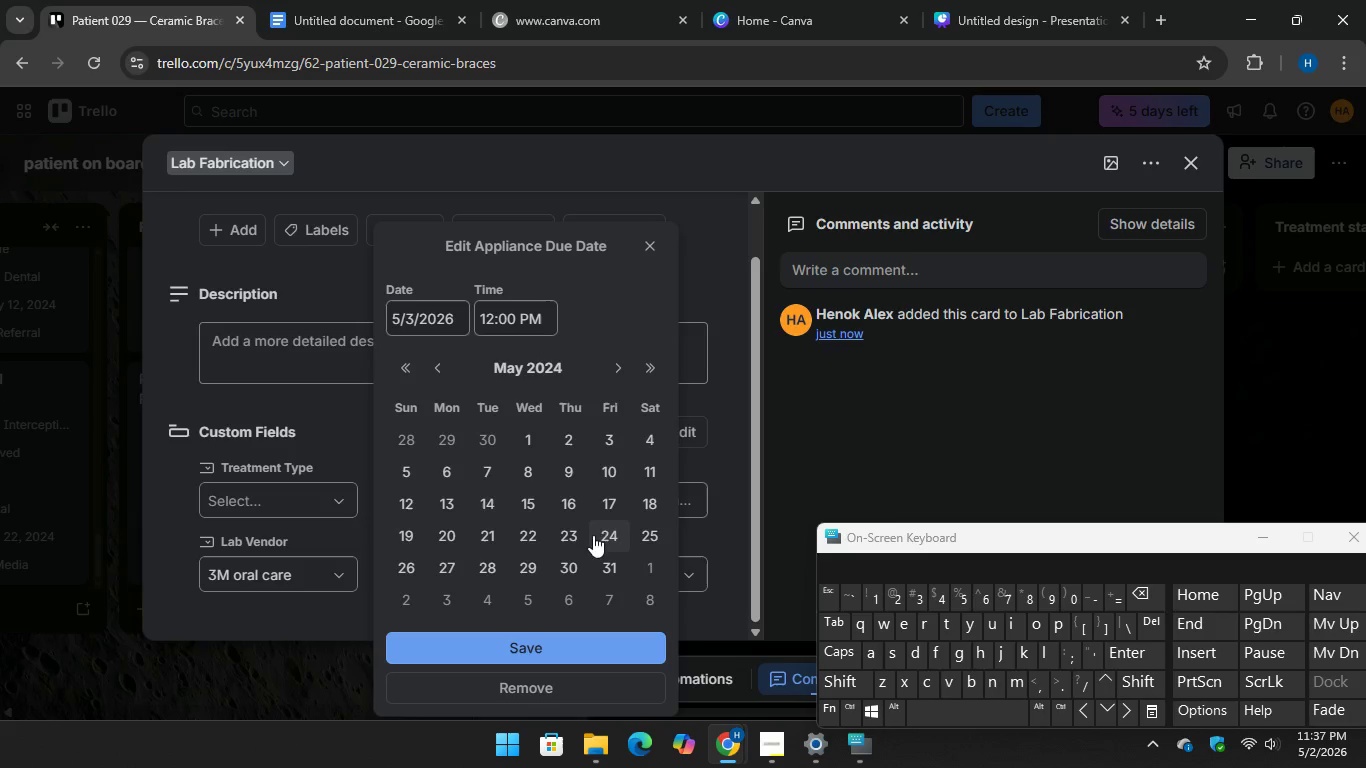 
left_click([643, 525])
 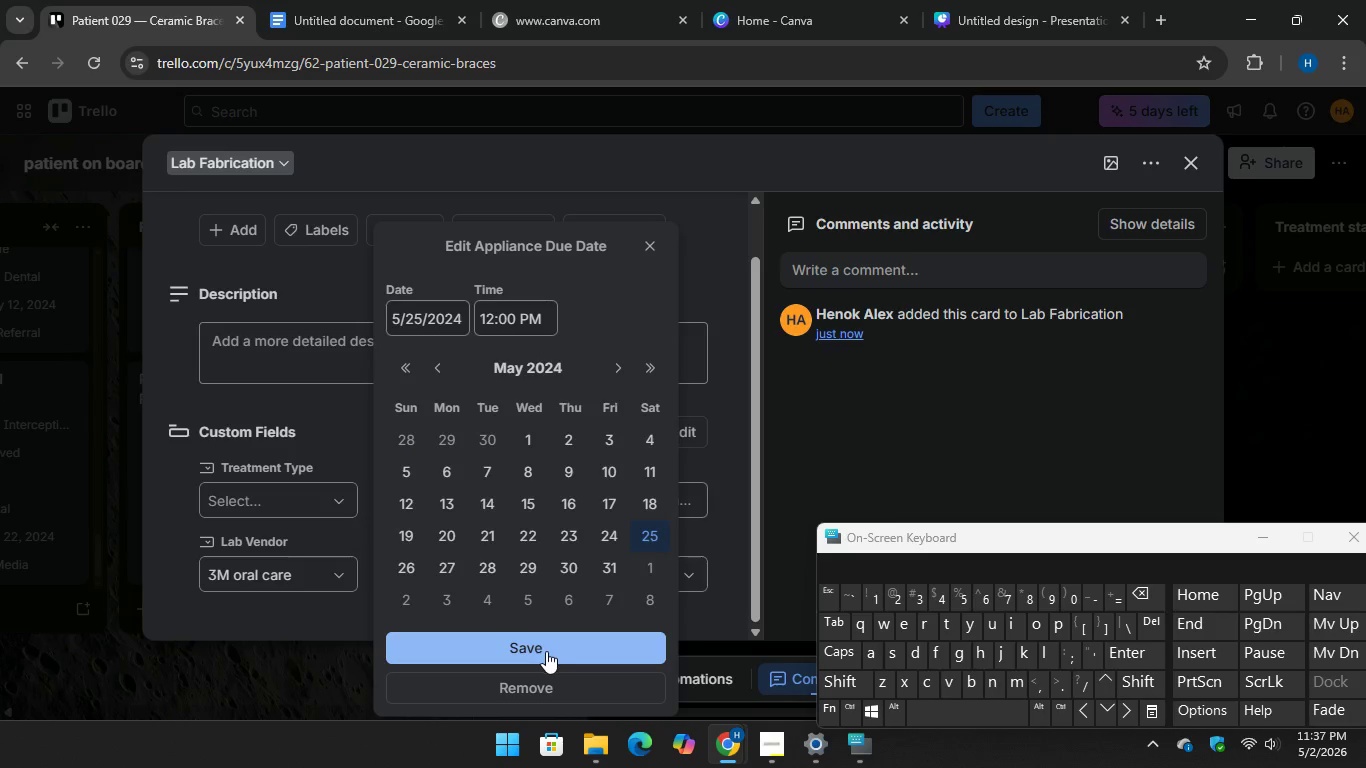 
left_click([546, 651])
 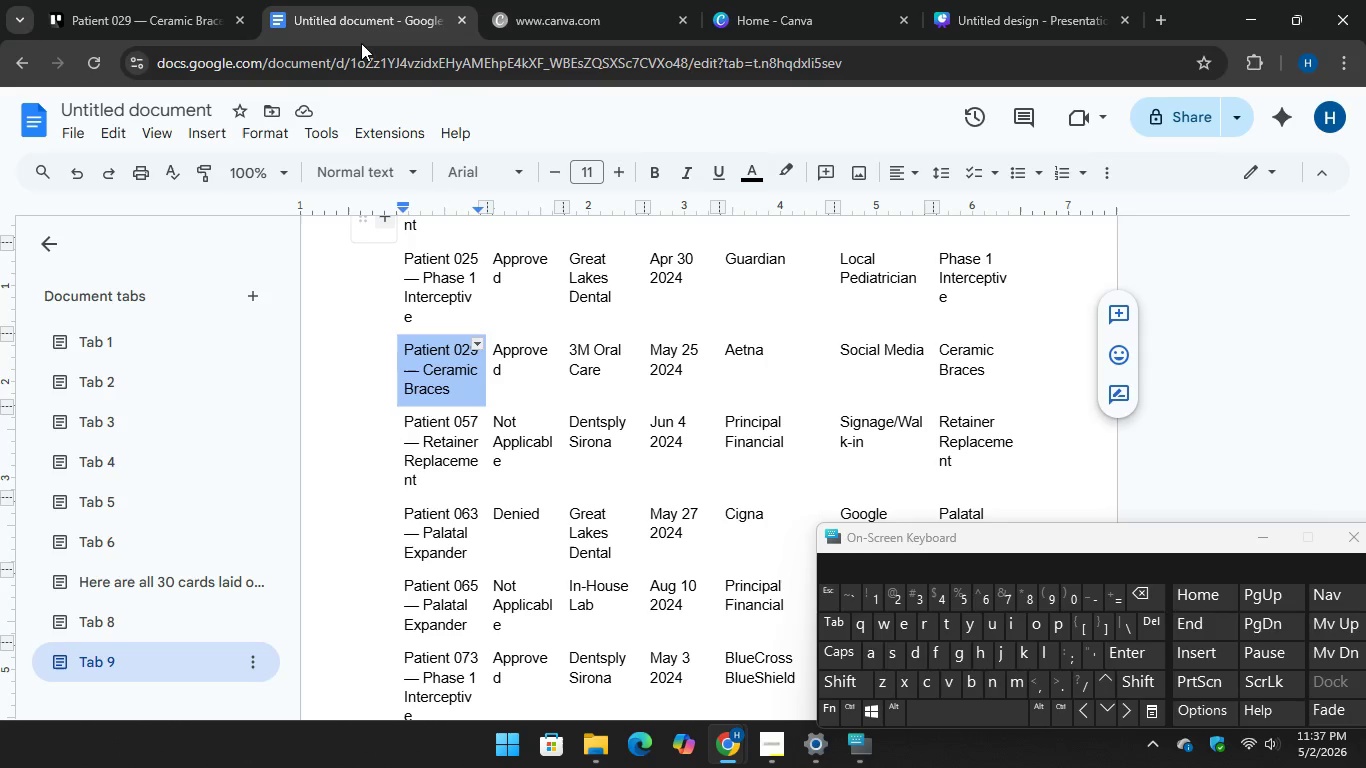 
left_click([173, 5])
 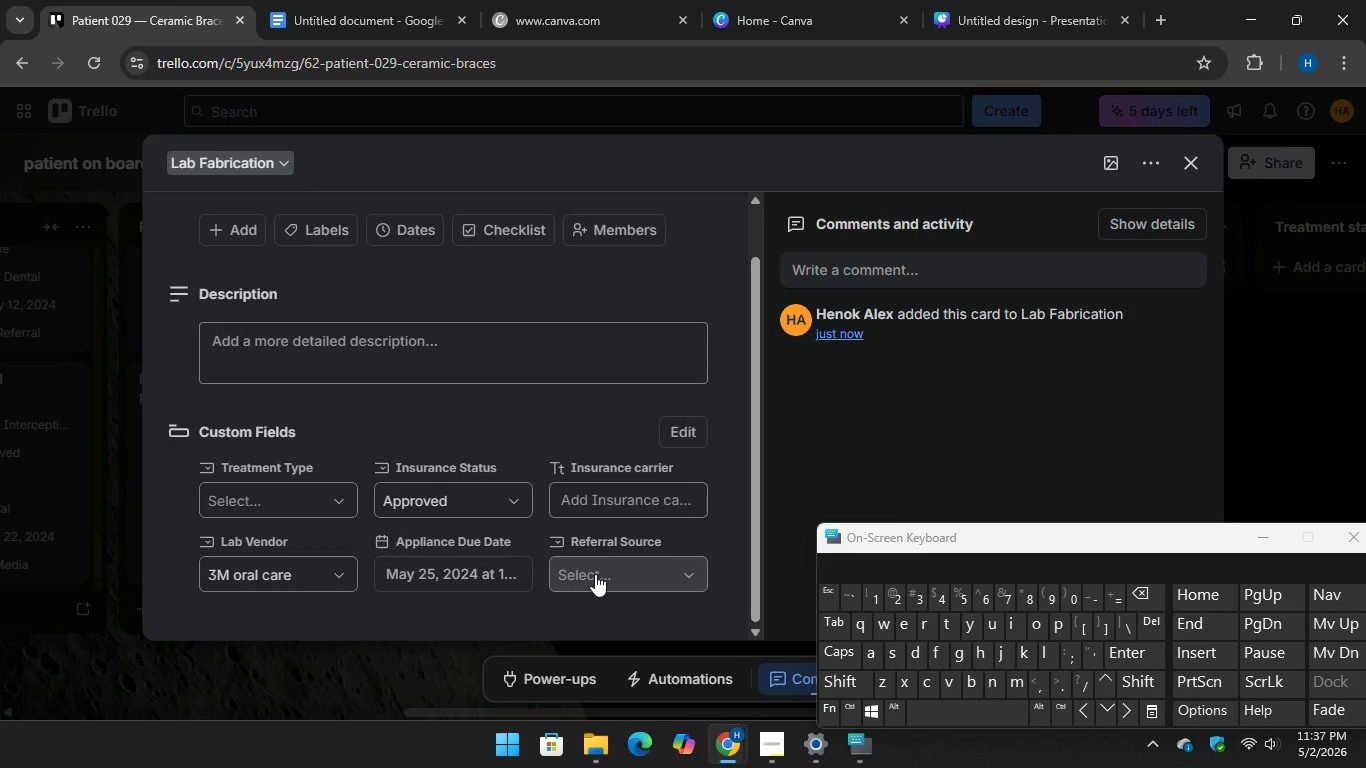 
left_click([592, 504])
 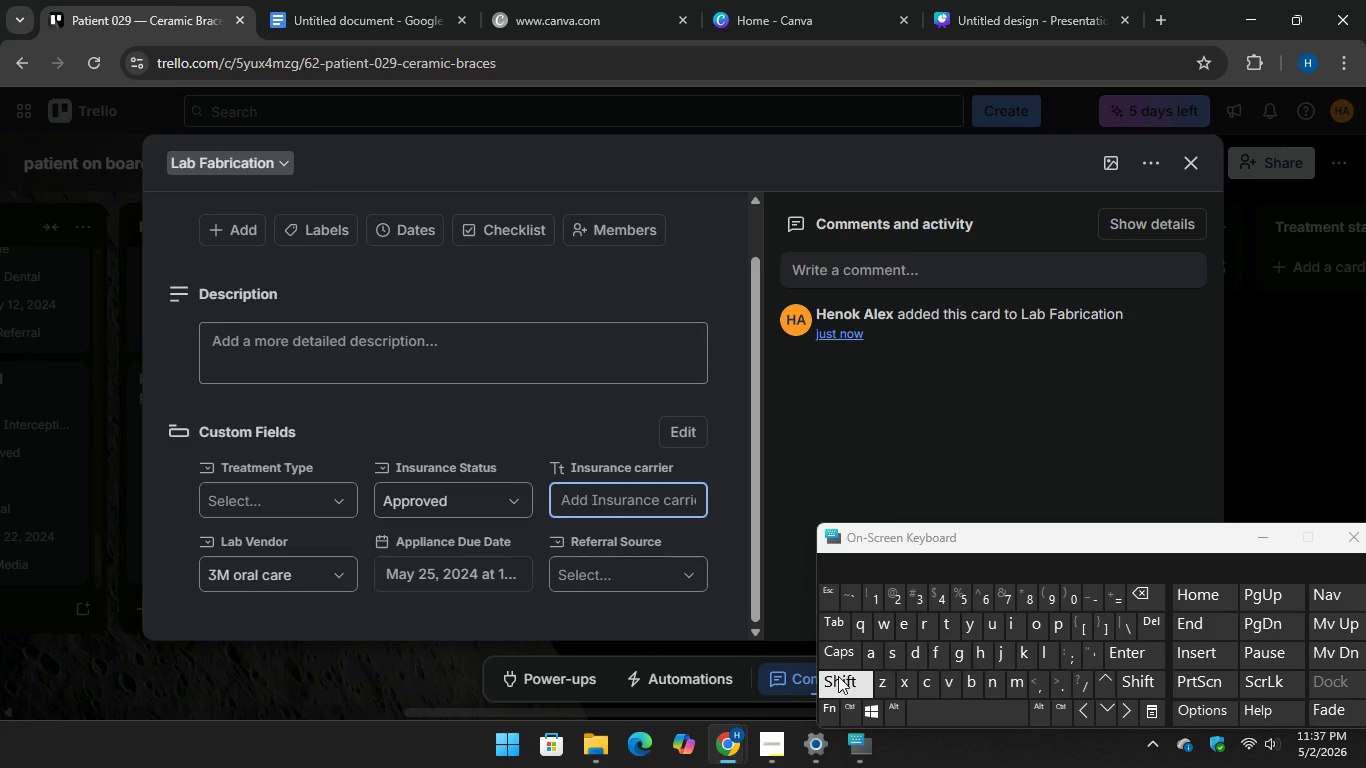 
type(Aetn)
 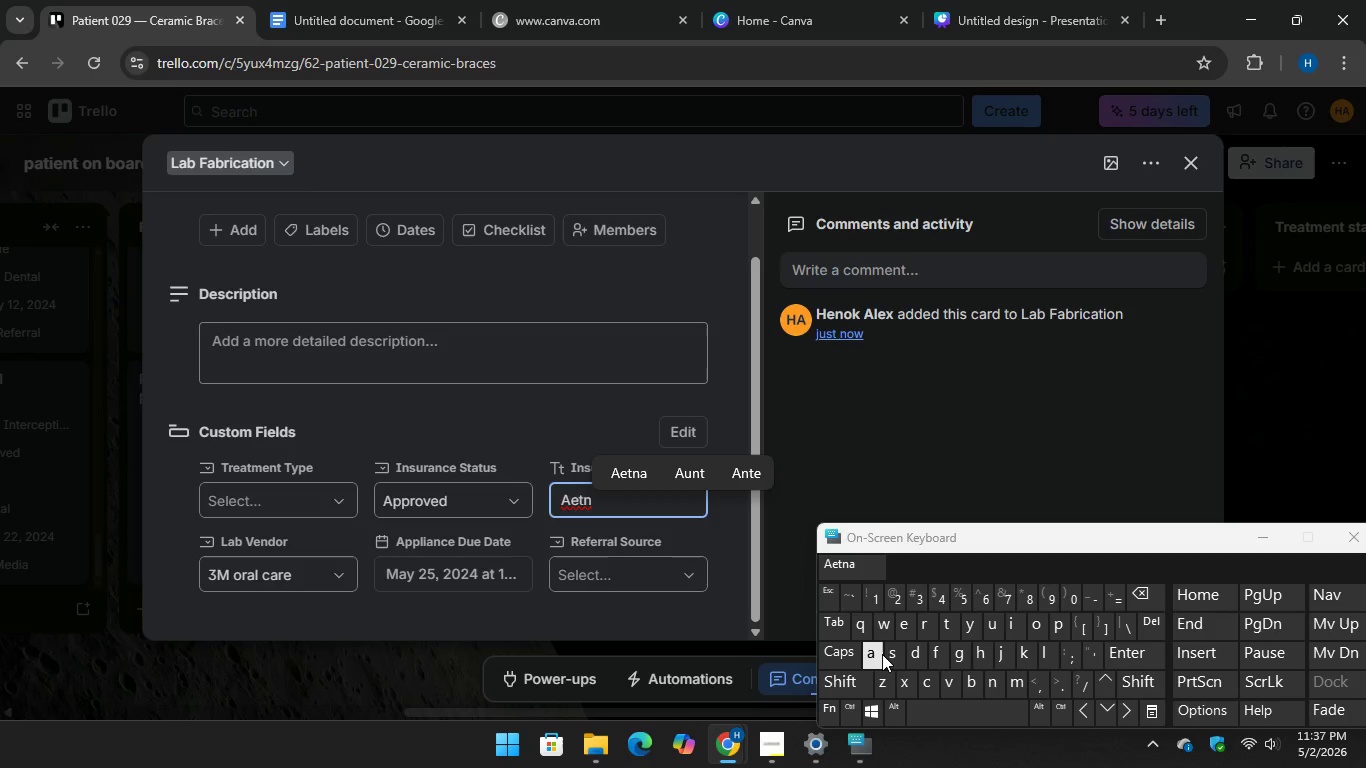 
key(A)
 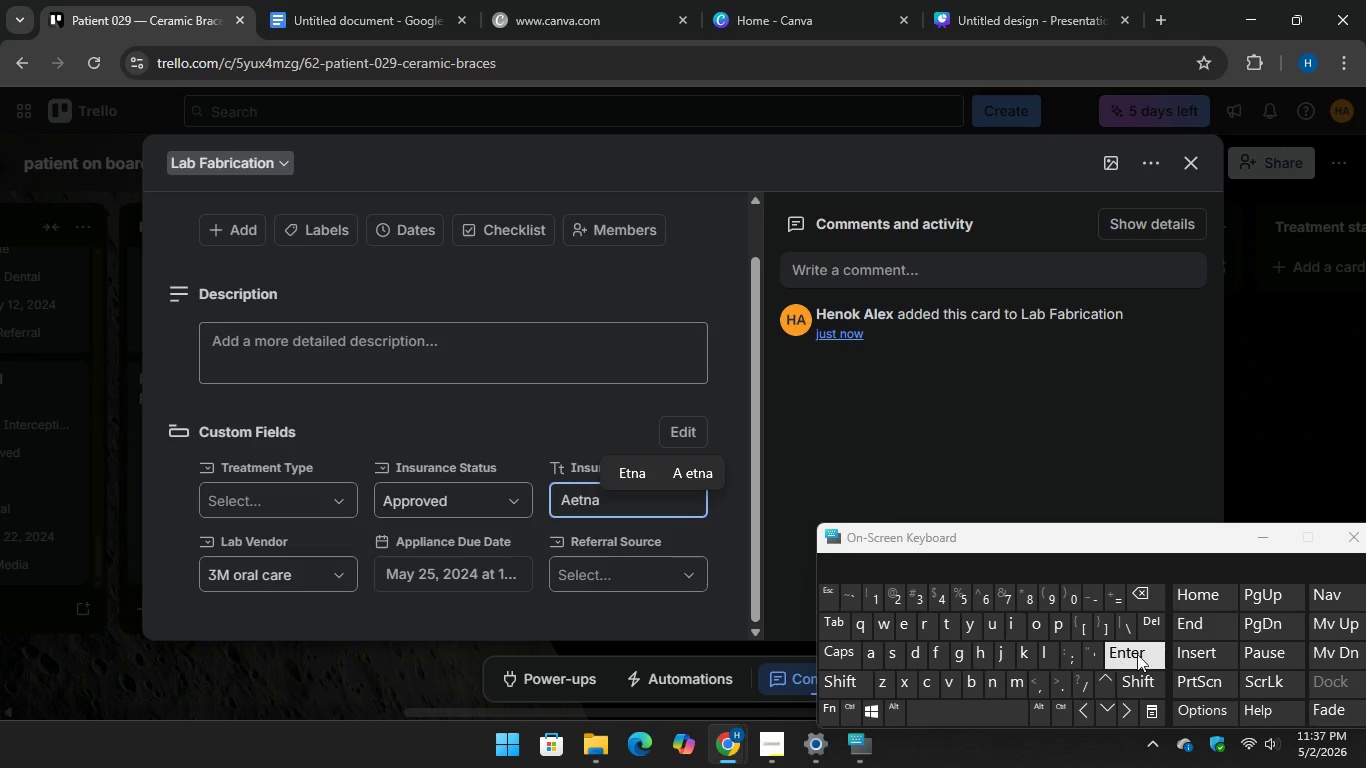 
key(Enter)
 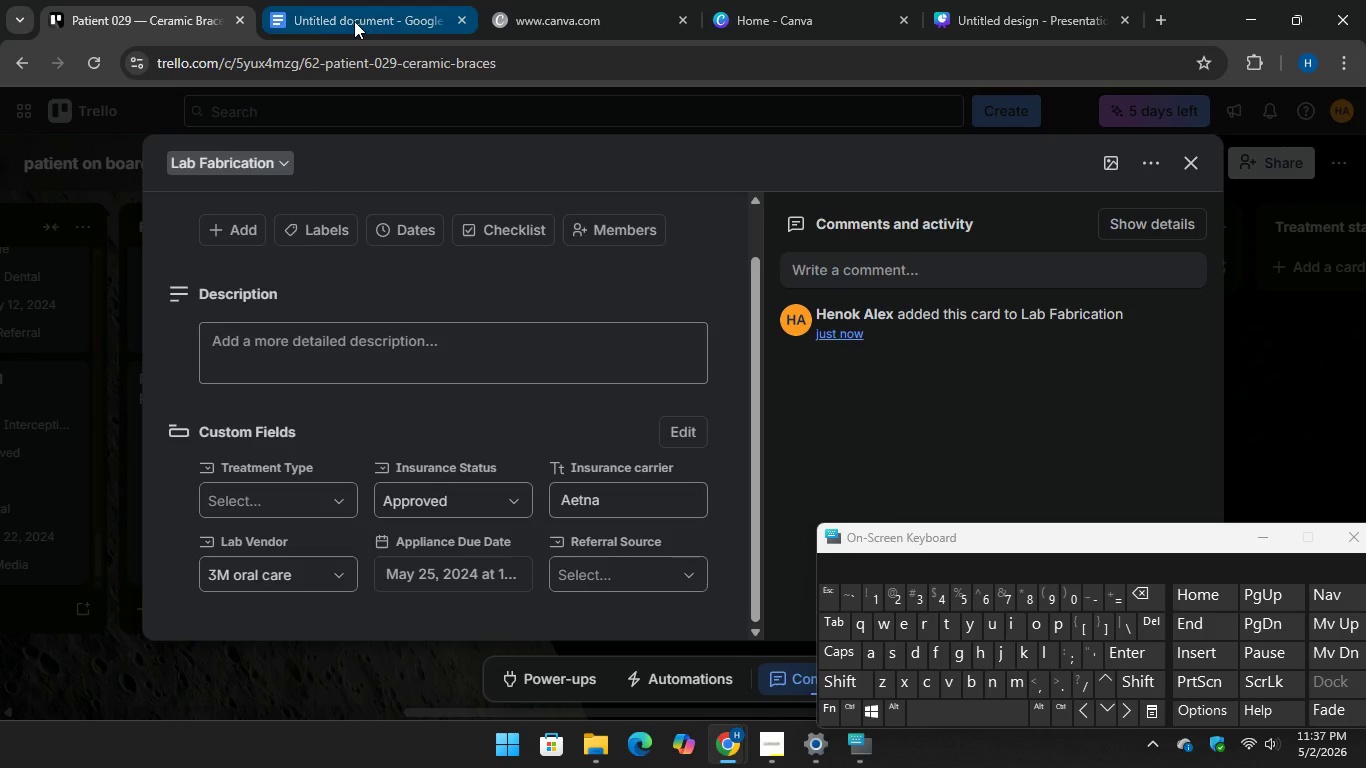 
left_click([354, 21])
 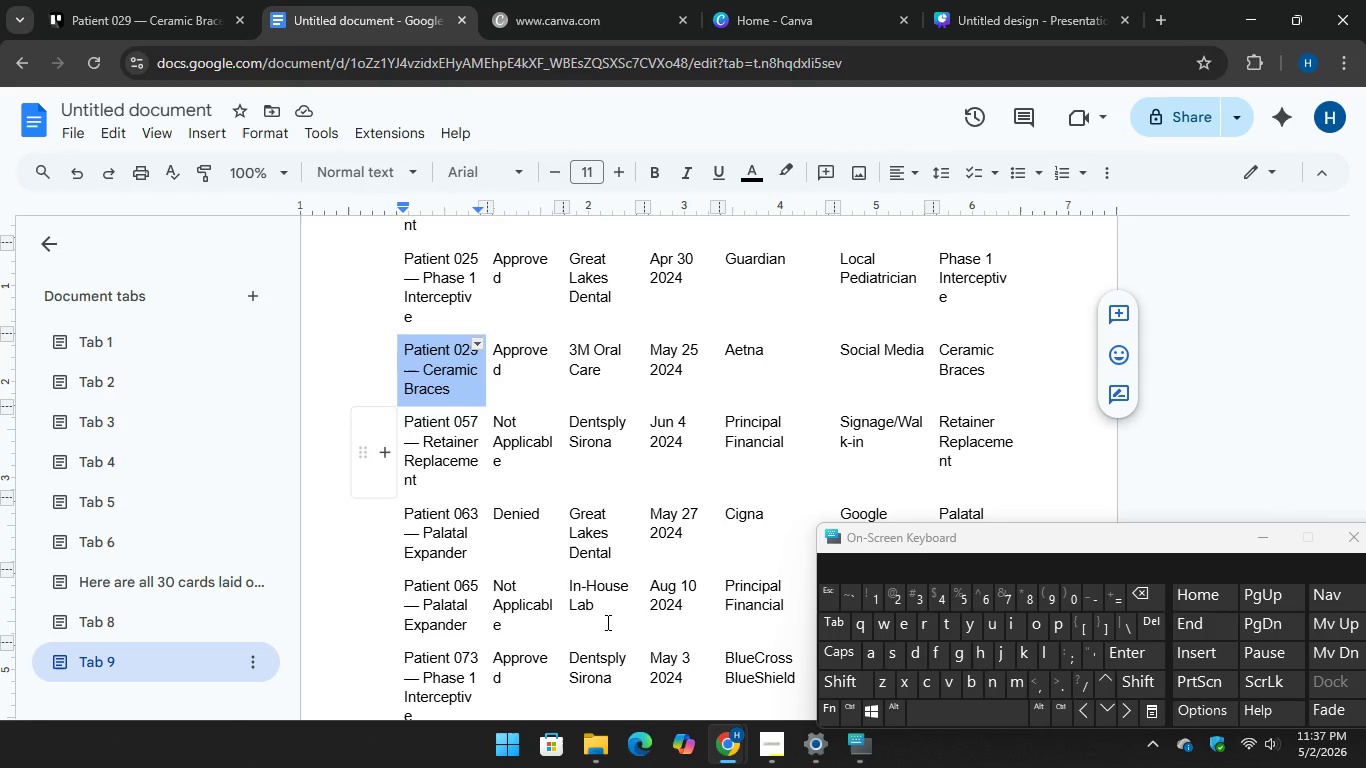 
left_click([134, 5])
 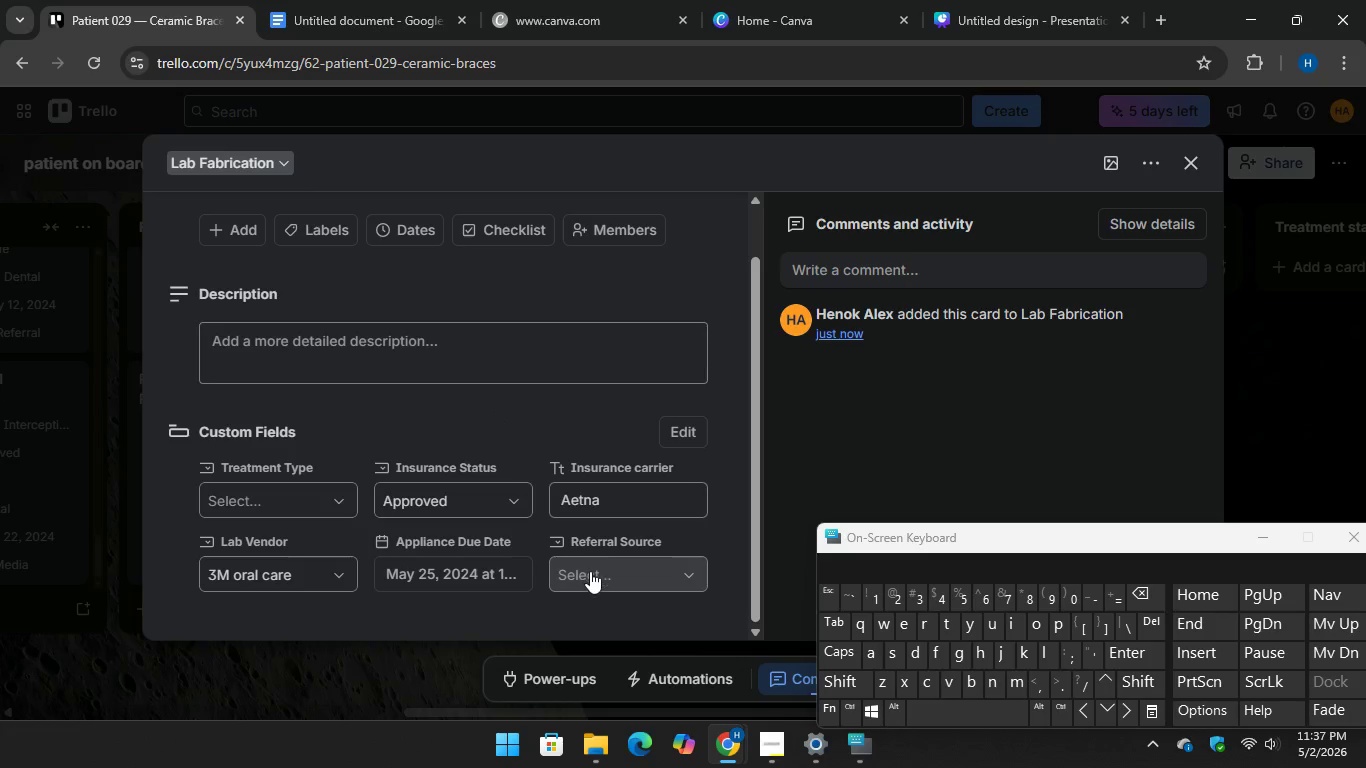 
left_click([590, 571])
 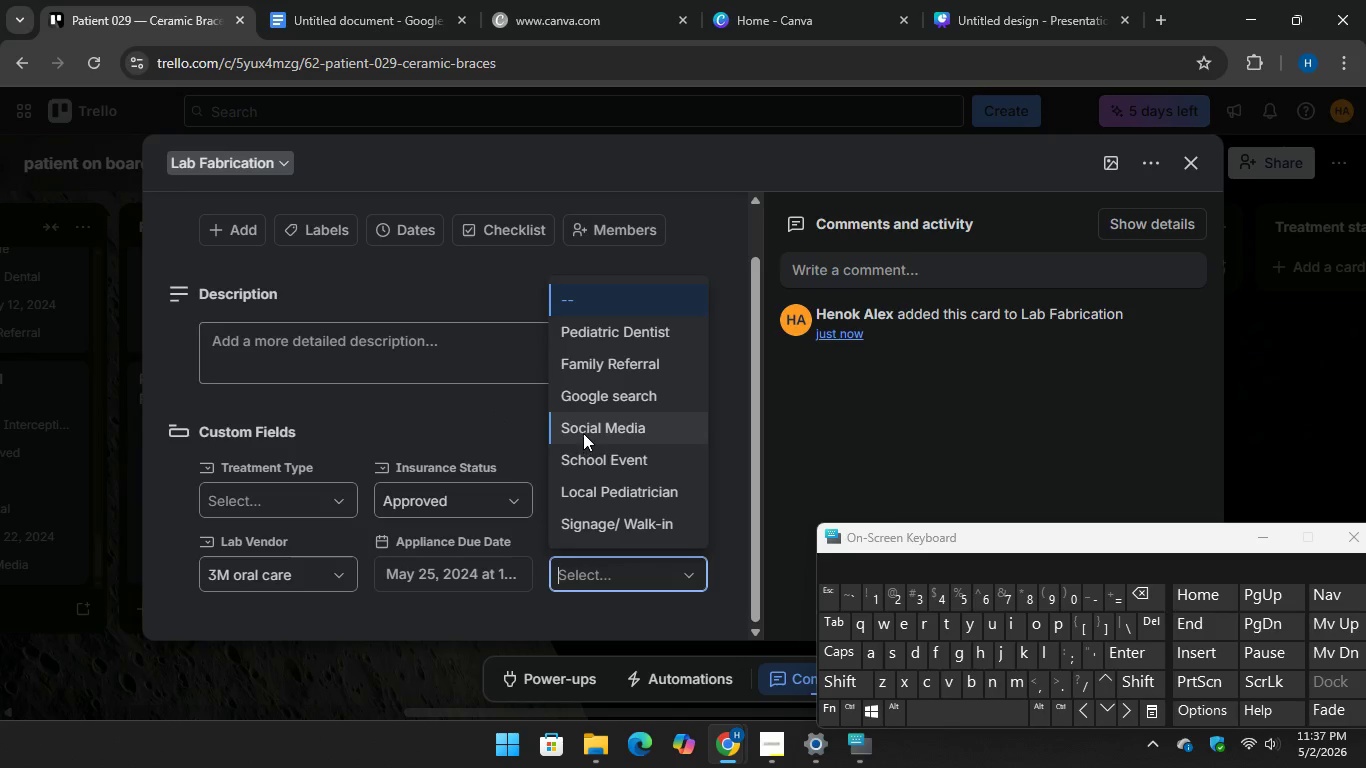 
left_click([584, 432])
 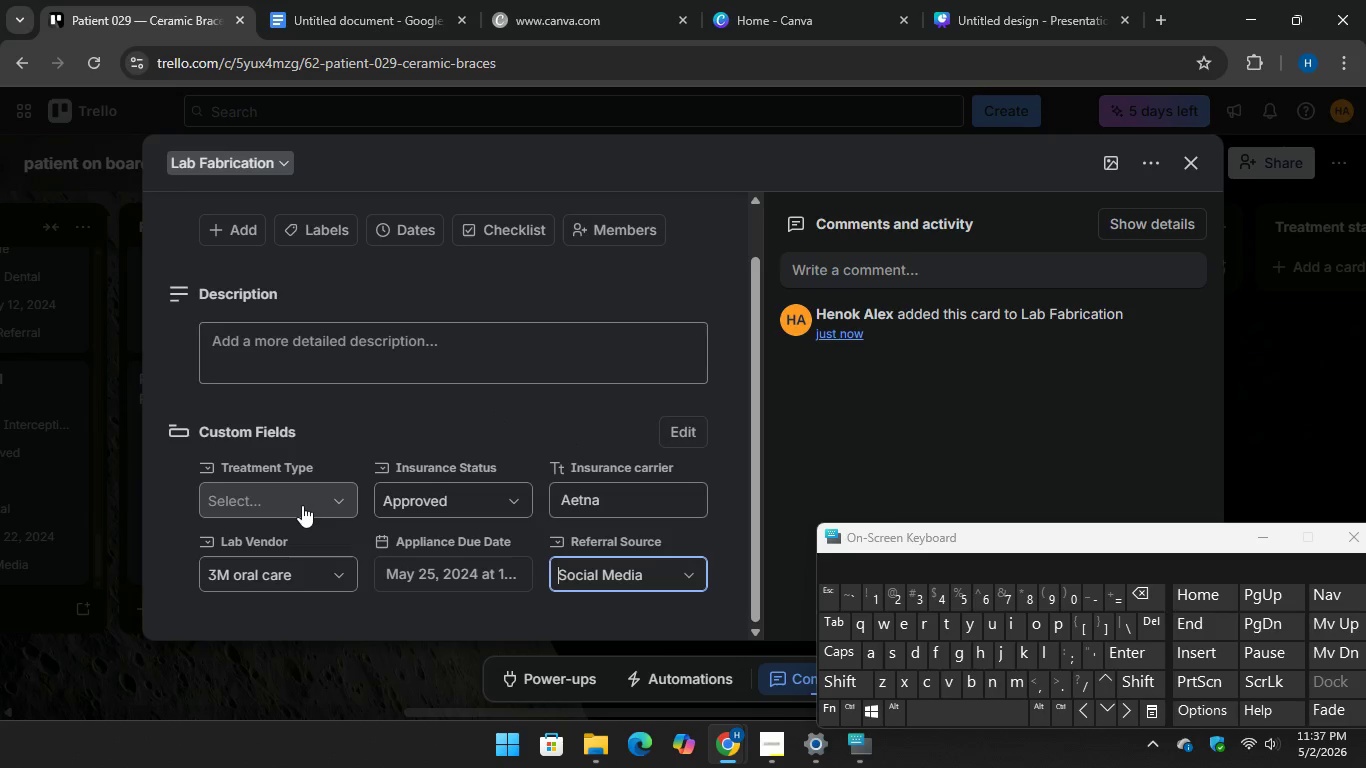 
left_click([302, 505])
 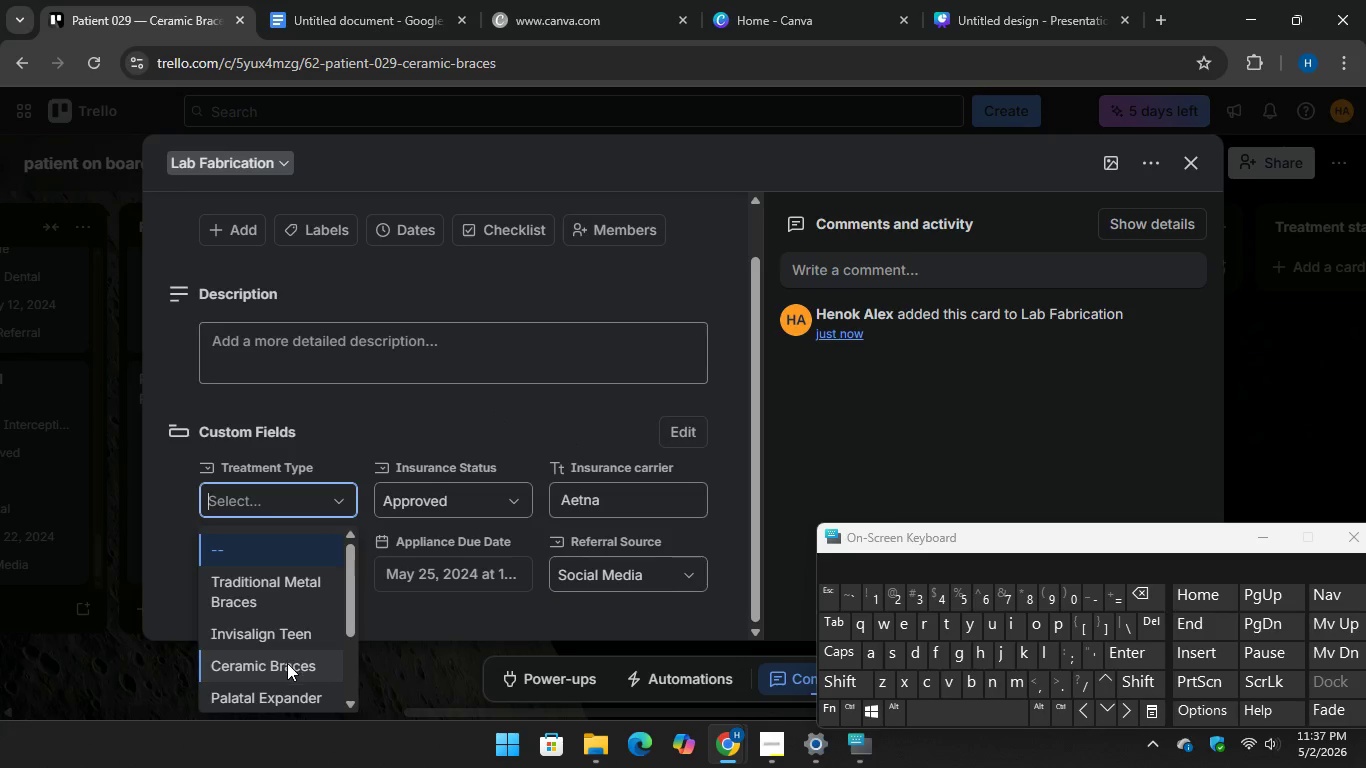 
left_click([287, 664])
 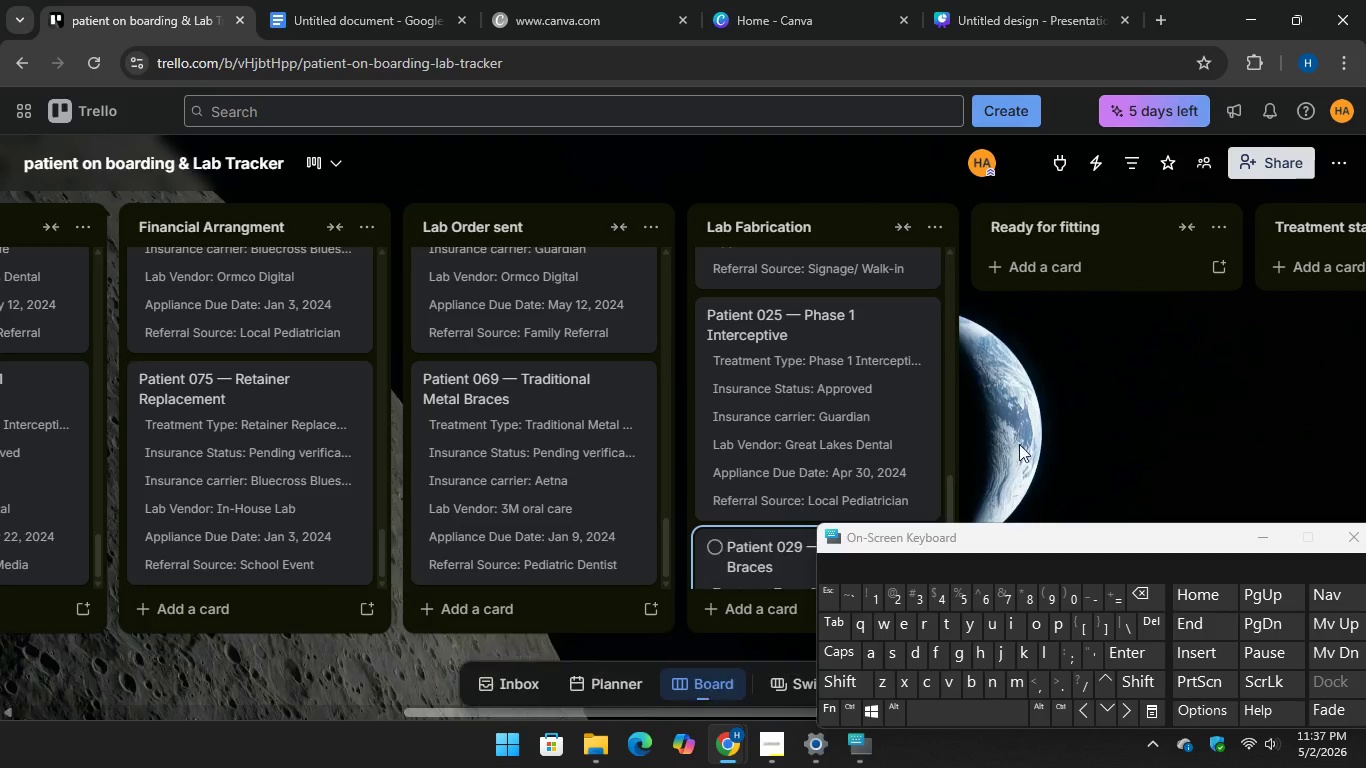 
scroll: coordinate [740, 446], scroll_direction: down, amount: 5.0
 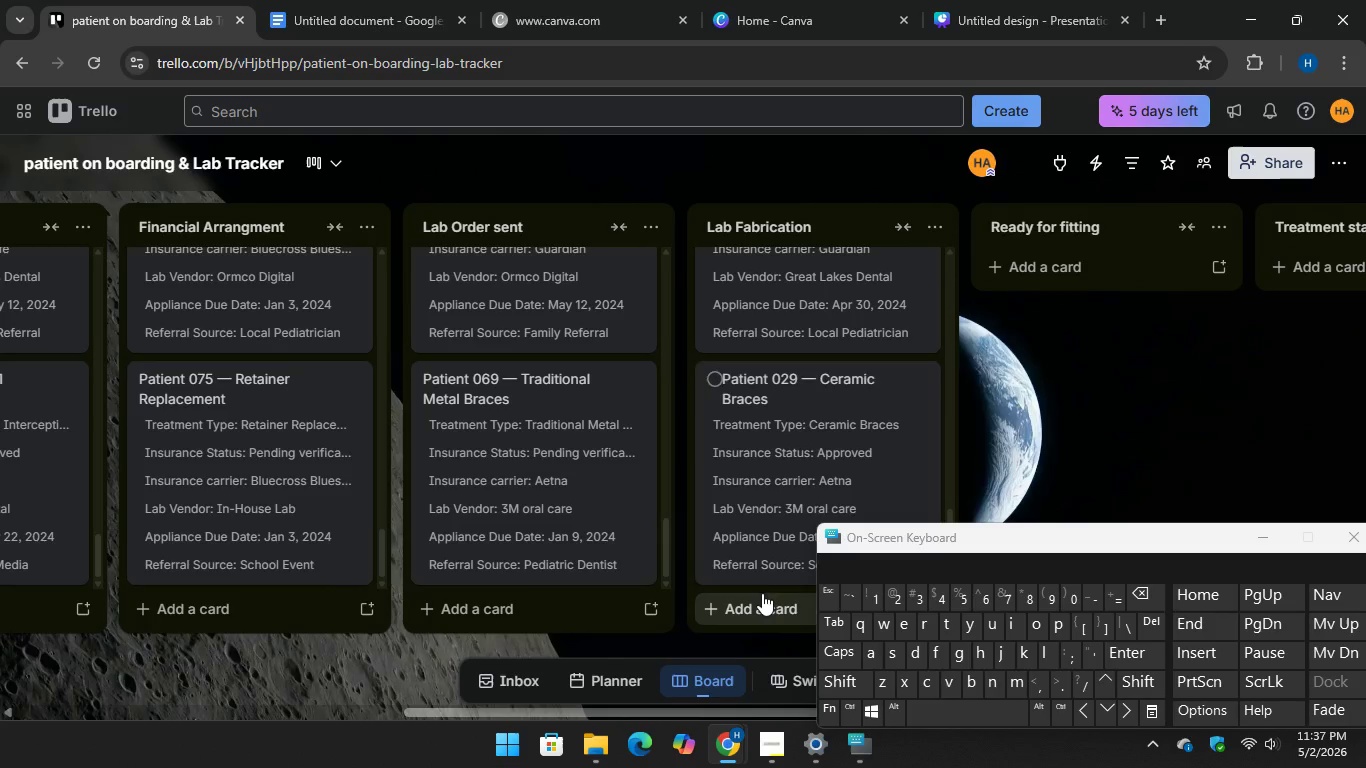 
left_click([762, 593])
 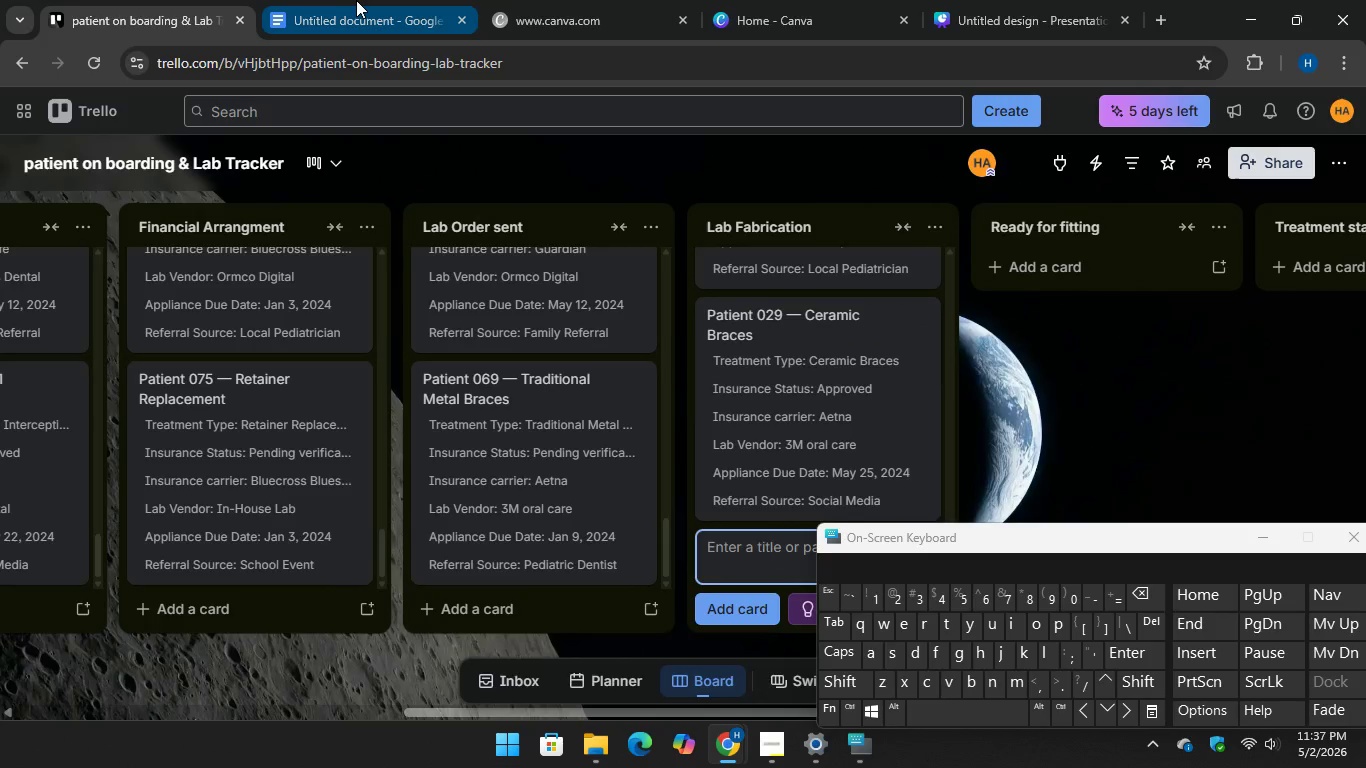 
left_click([344, 0])
 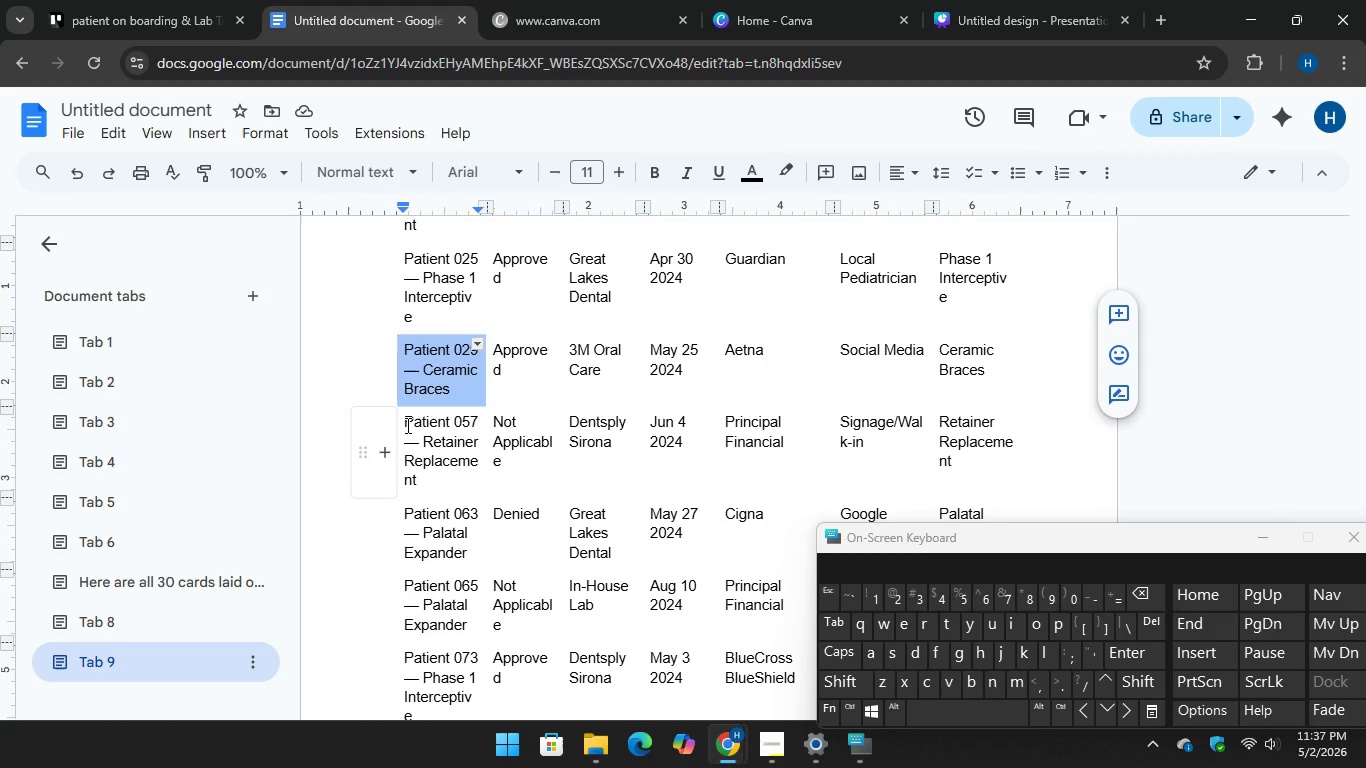 
left_click_drag(start_coordinate=[404, 423], to_coordinate=[465, 481])
 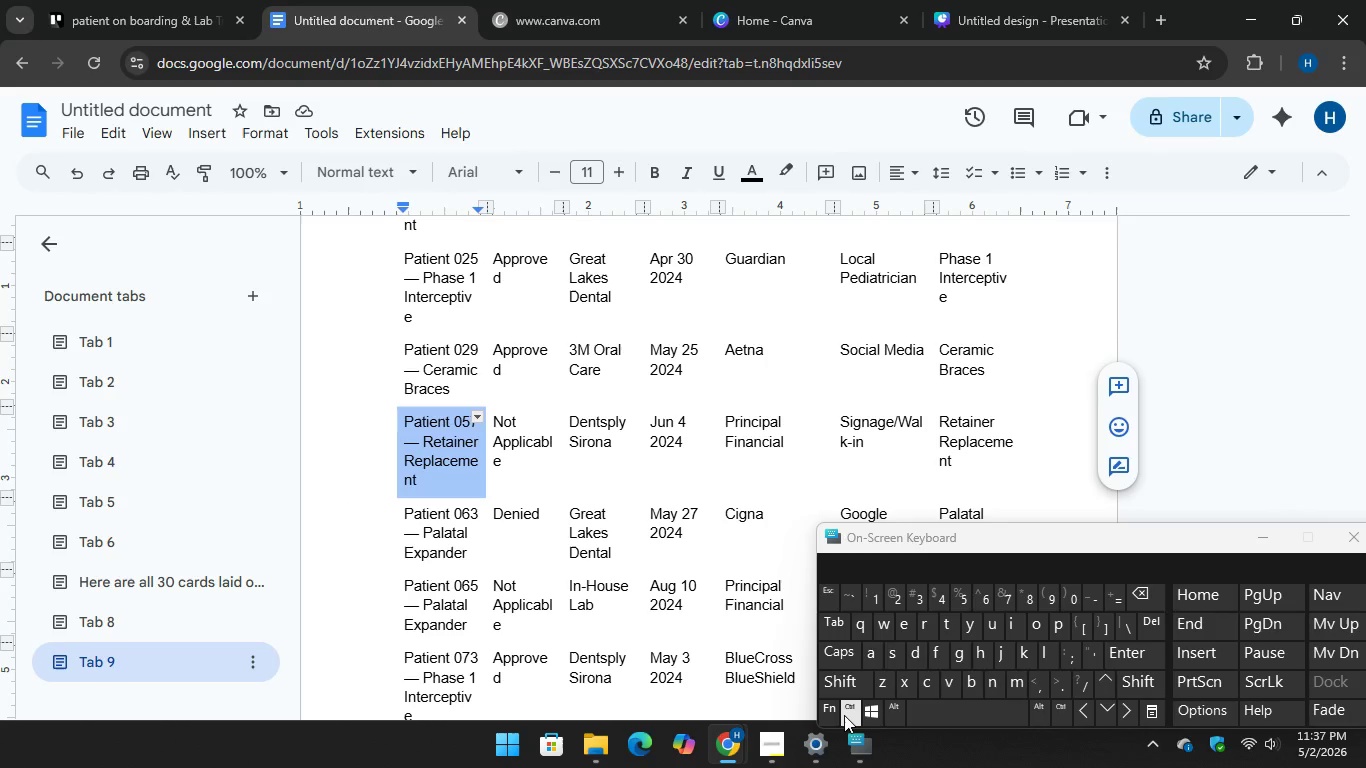 
key(Control+C)
 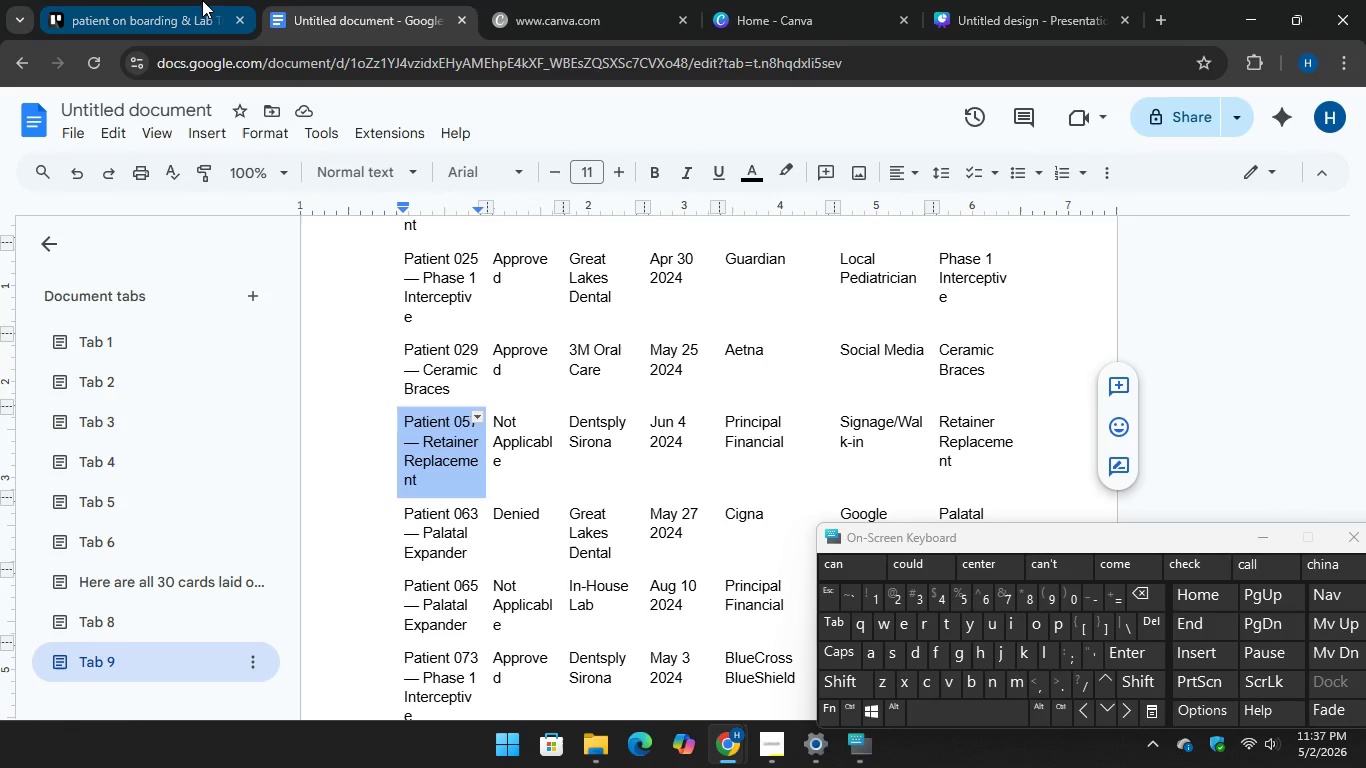 
left_click([192, 0])
 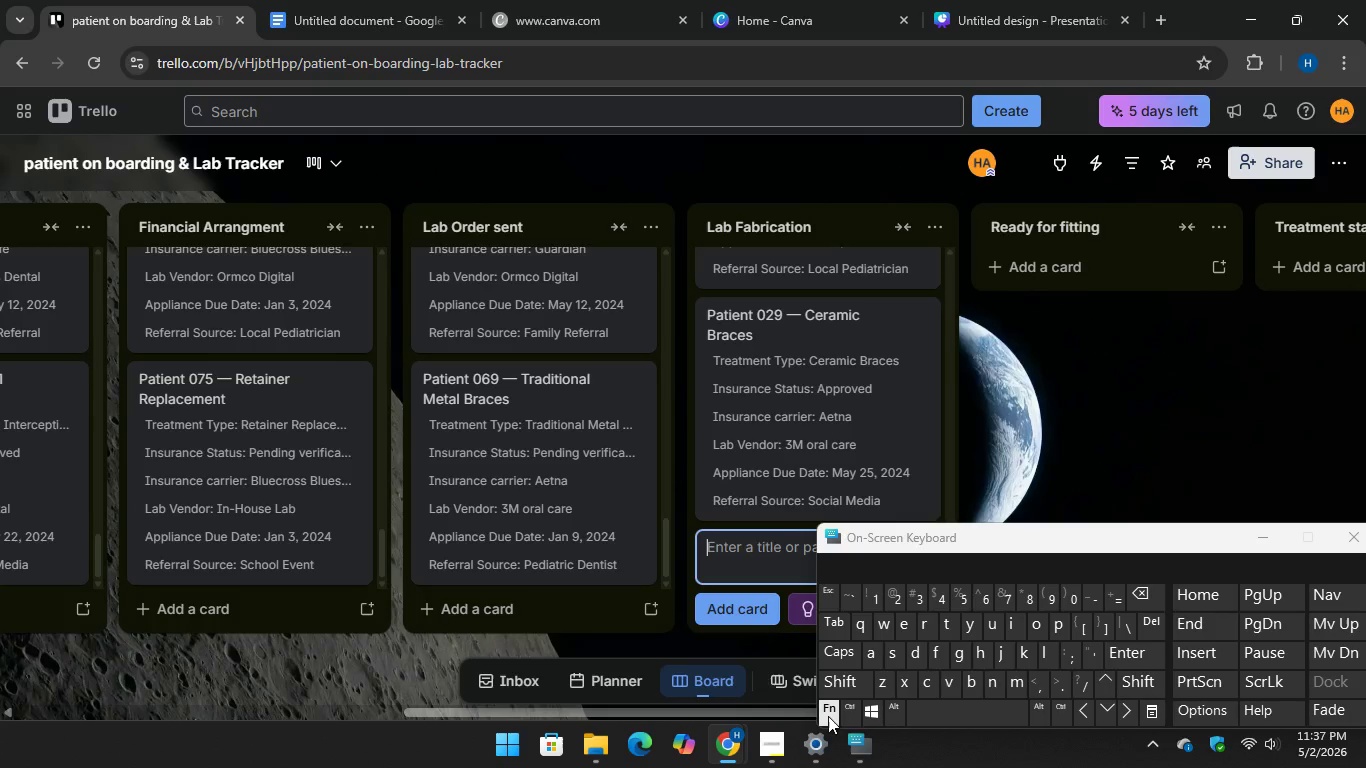 
key(Control+V)
 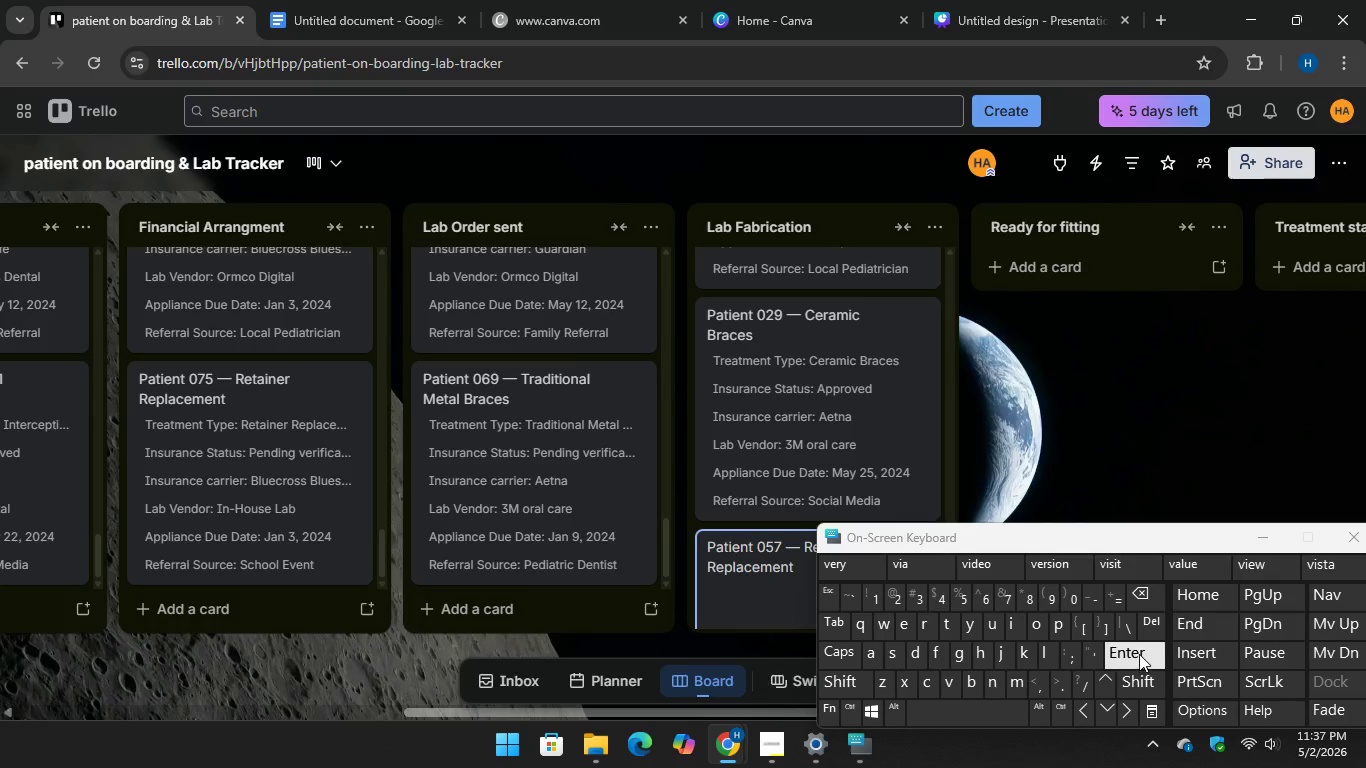 
key(Enter)
 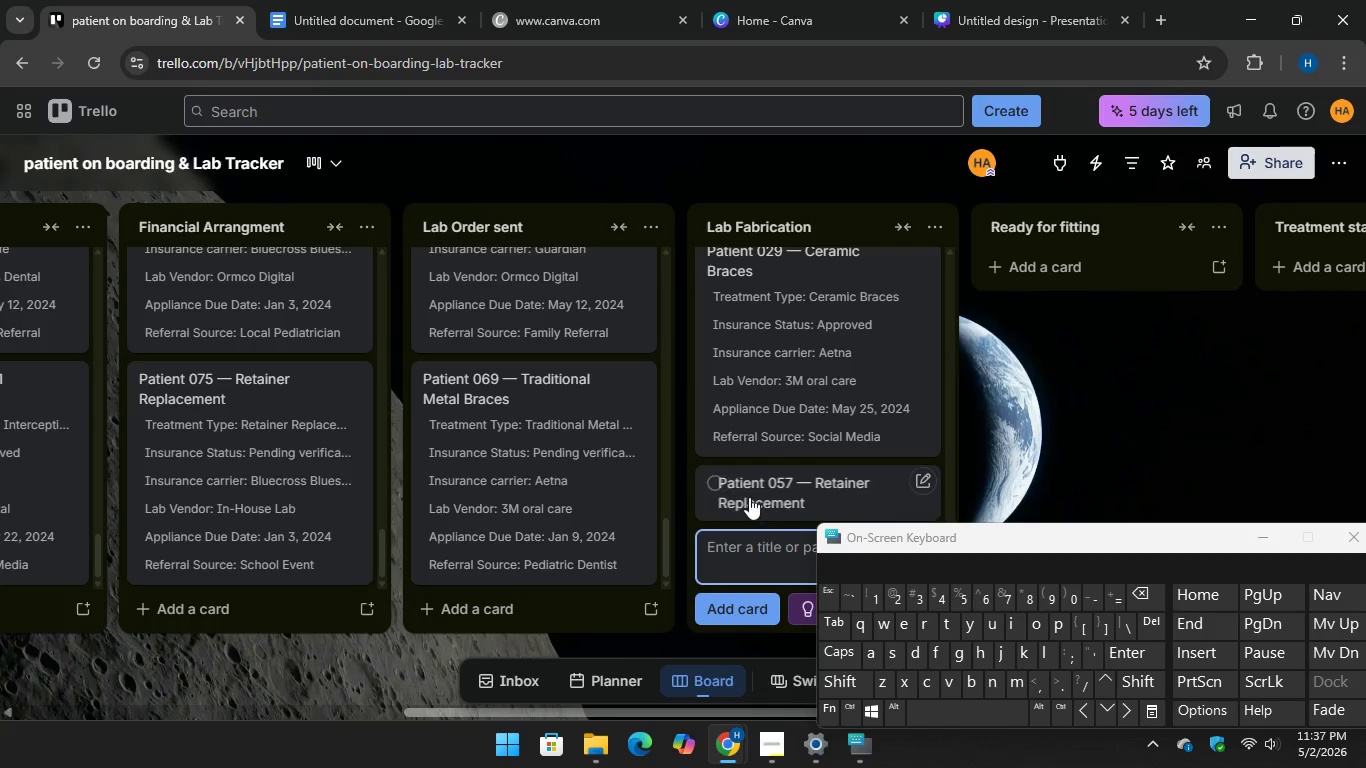 
left_click([749, 495])
 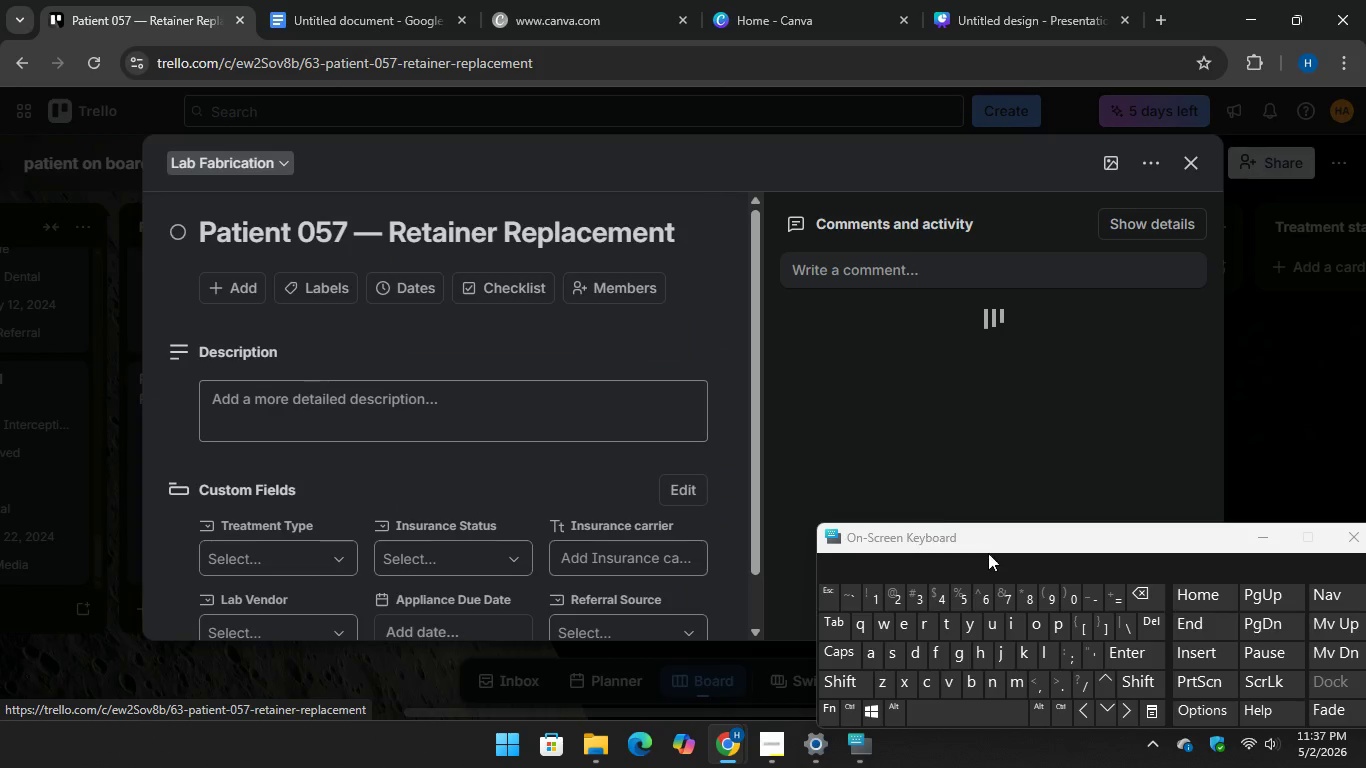 
mouse_move([1043, 566])
 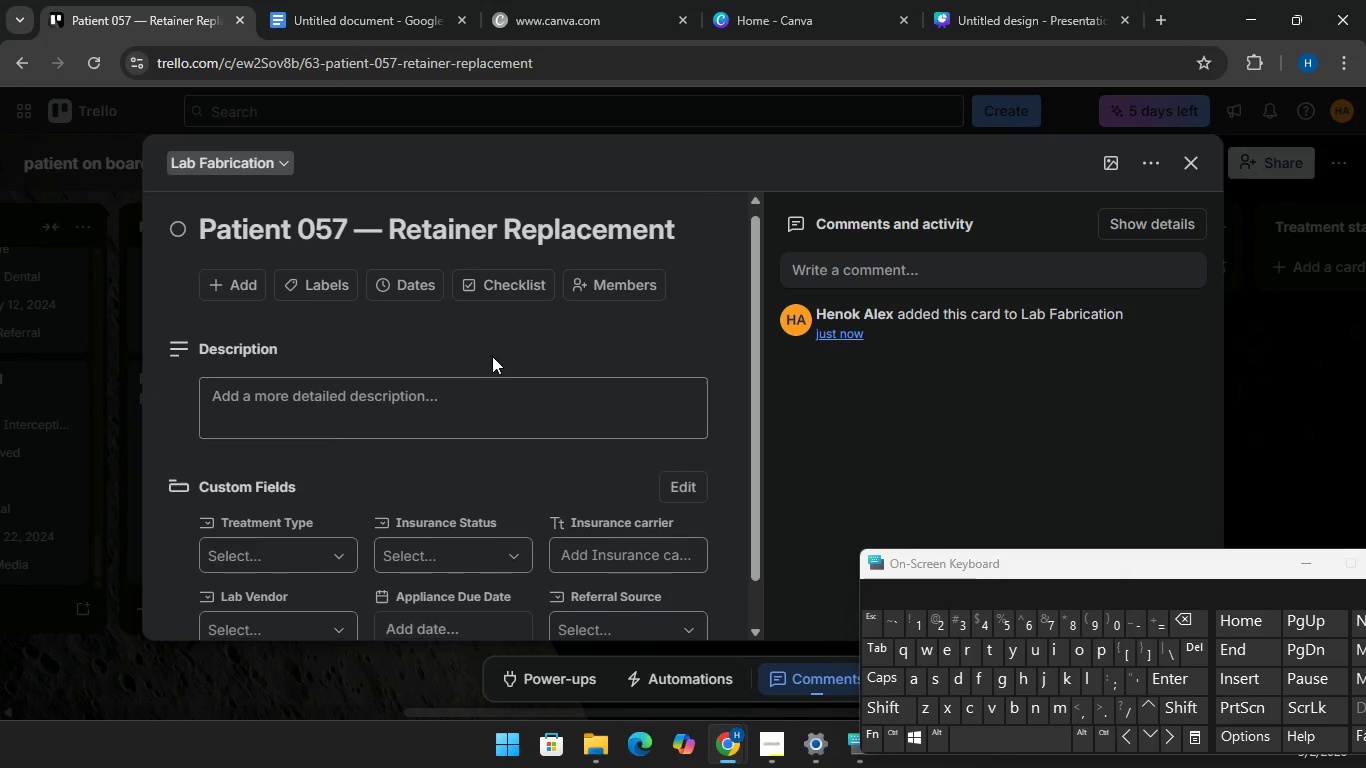 
scroll: coordinate [492, 356], scroll_direction: down, amount: 4.0
 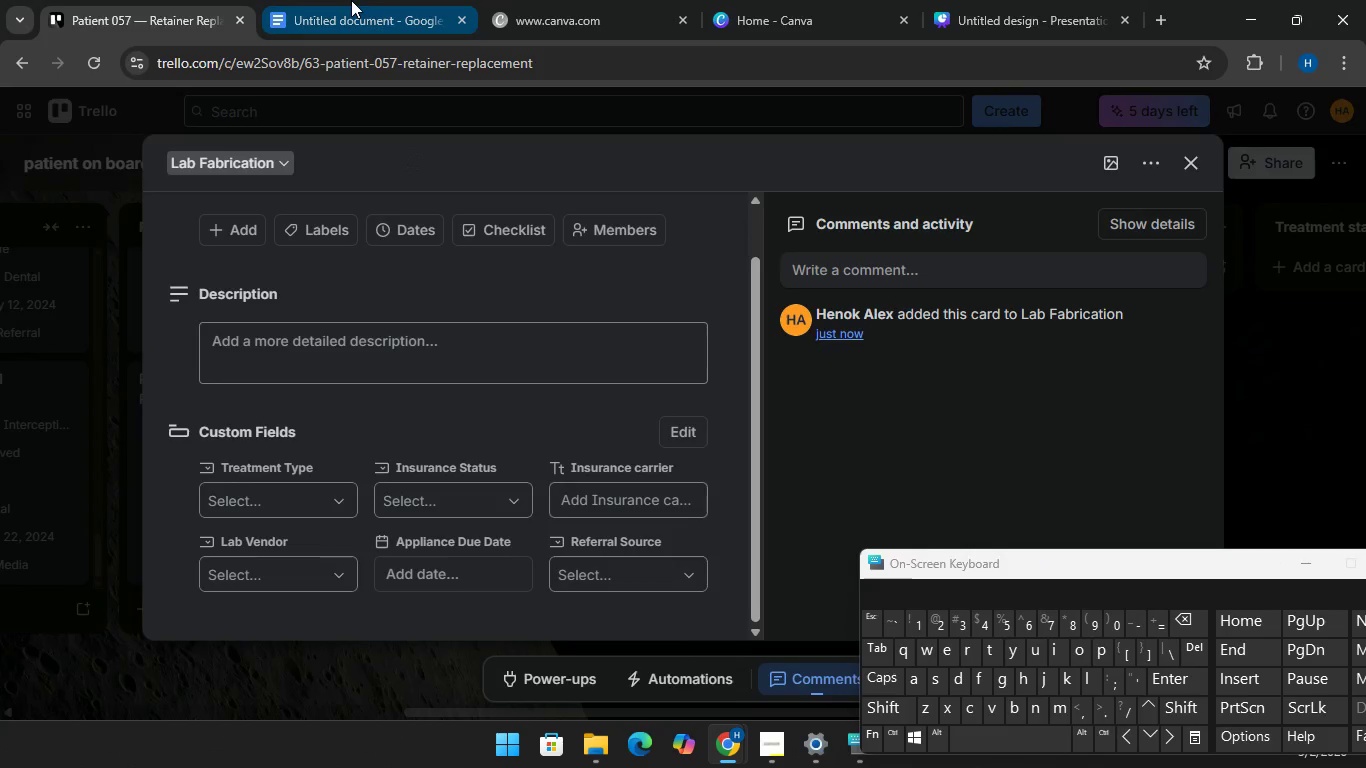 
left_click([351, 0])
 